 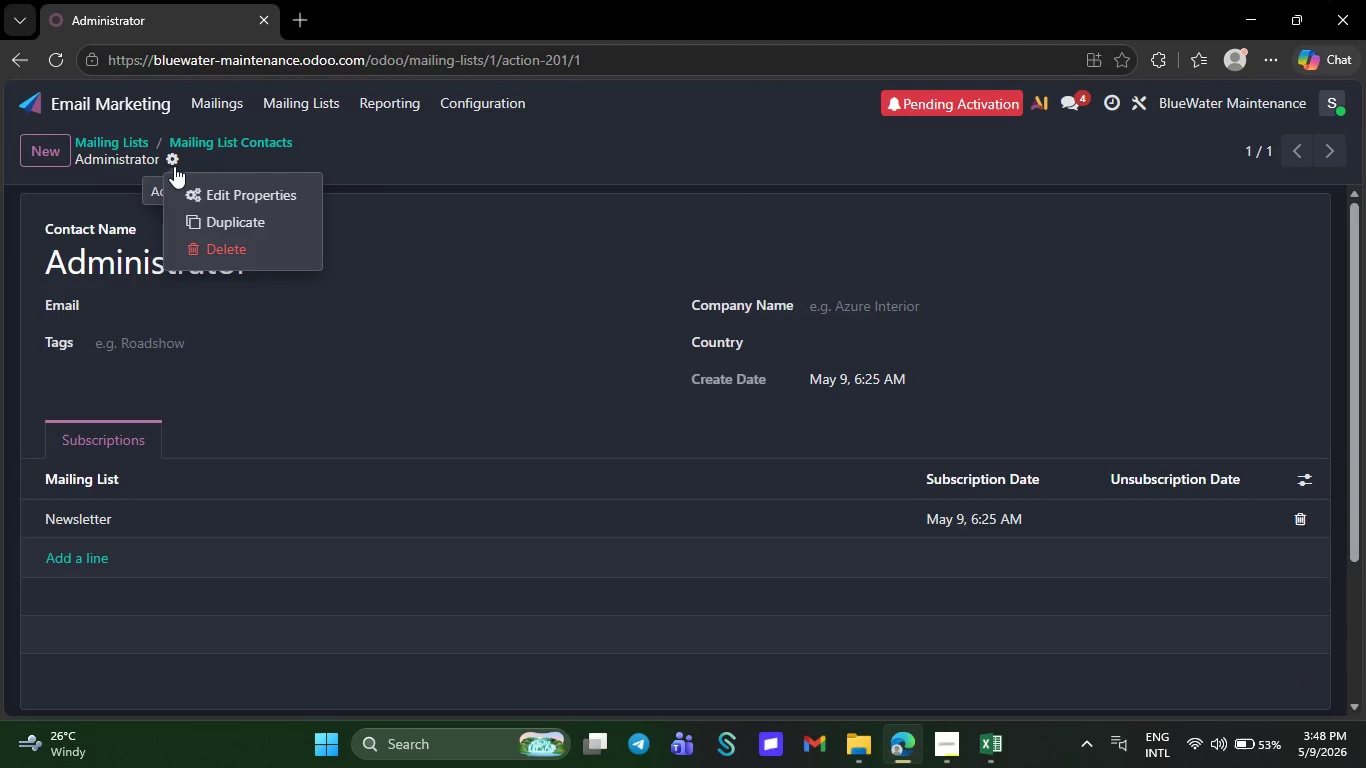 
left_click([228, 181])
 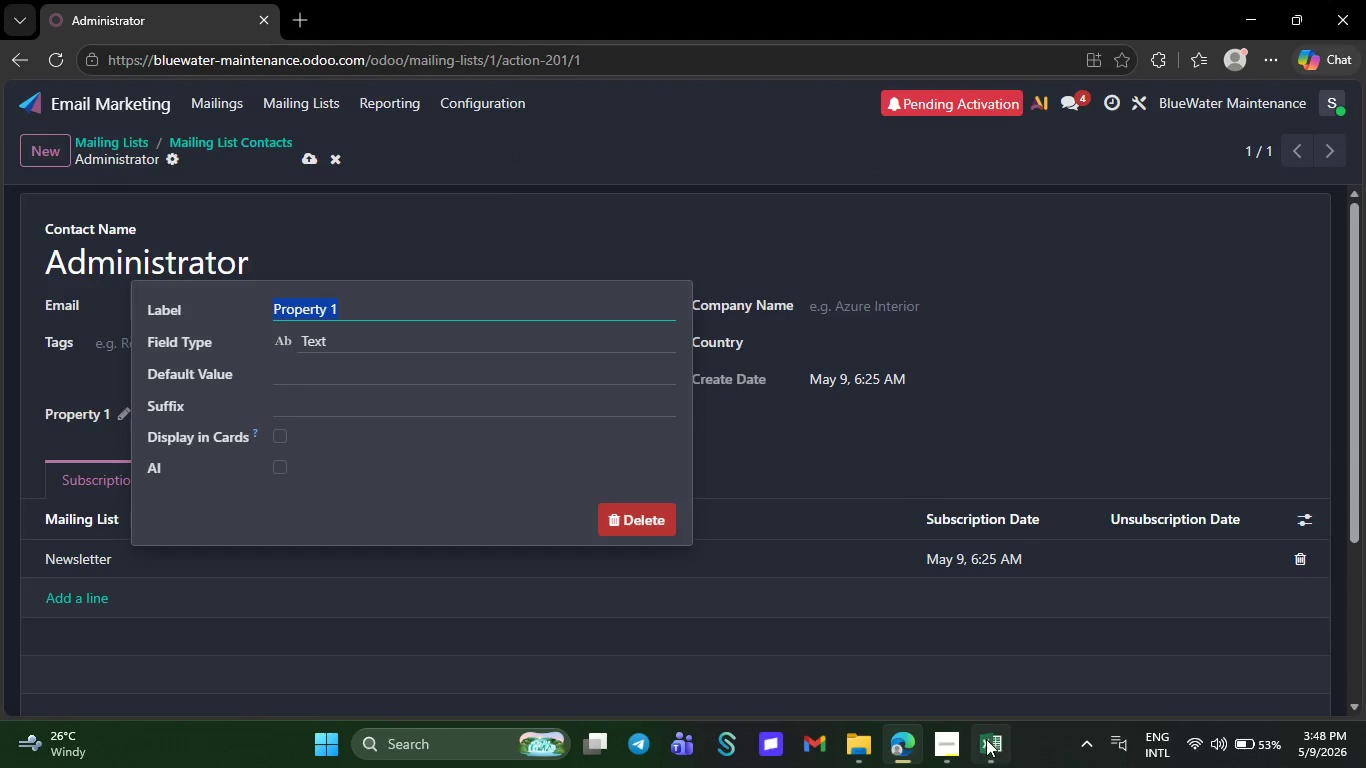 
left_click([986, 740])
 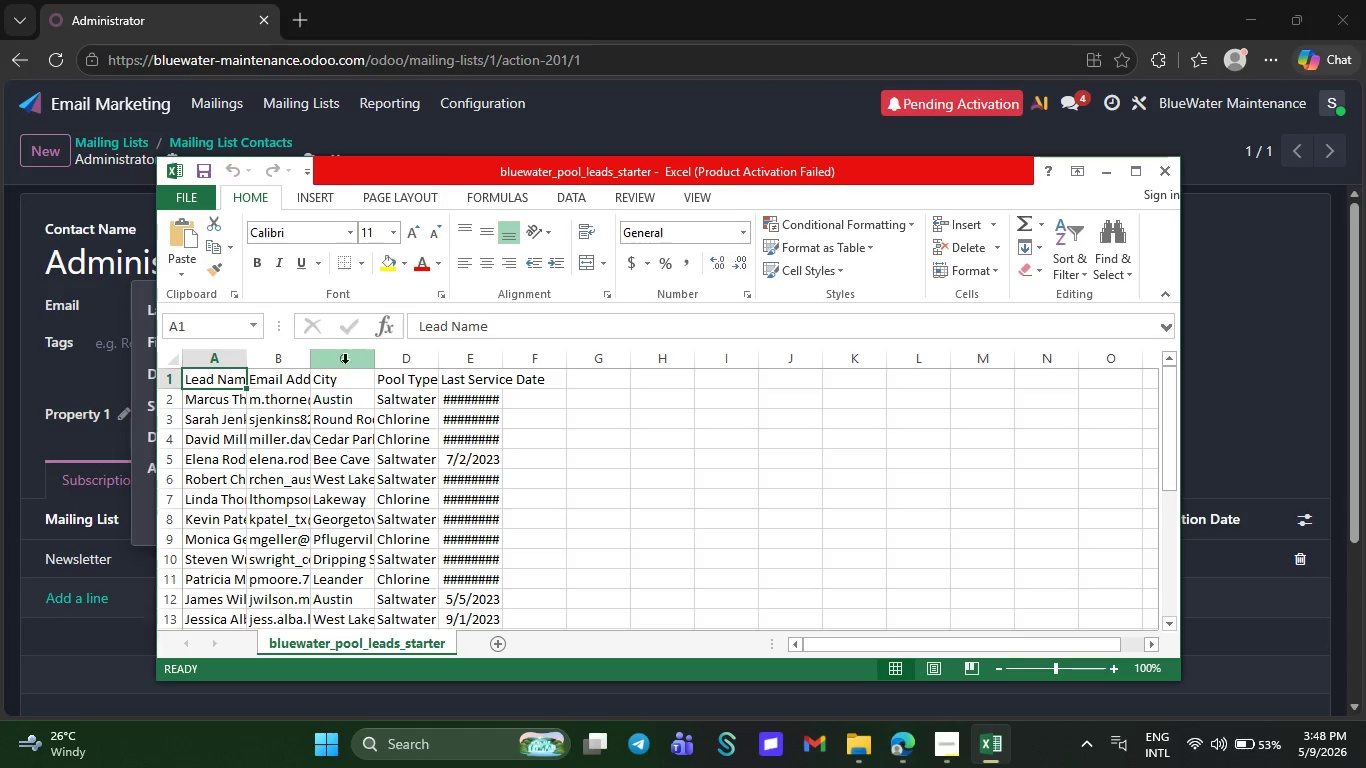 
wait(6.02)
 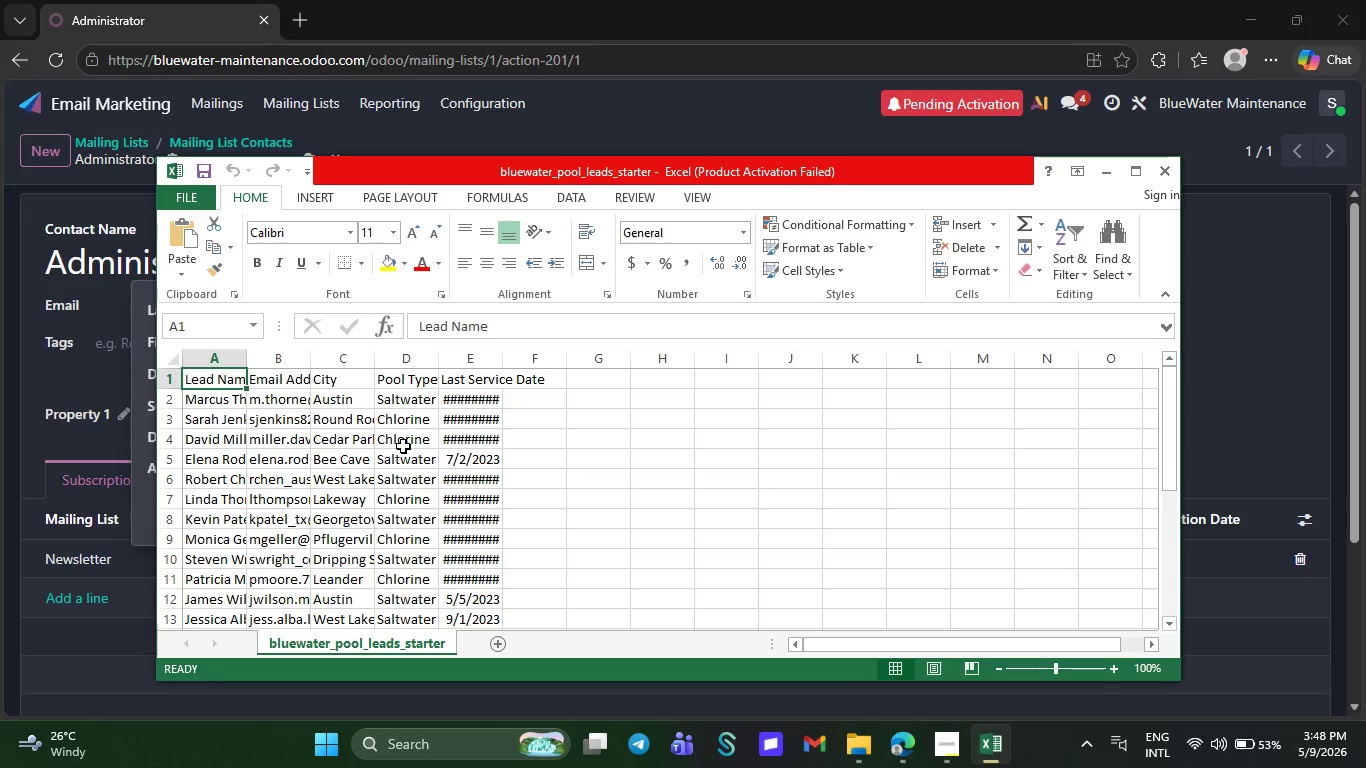 
left_click([337, 379])
 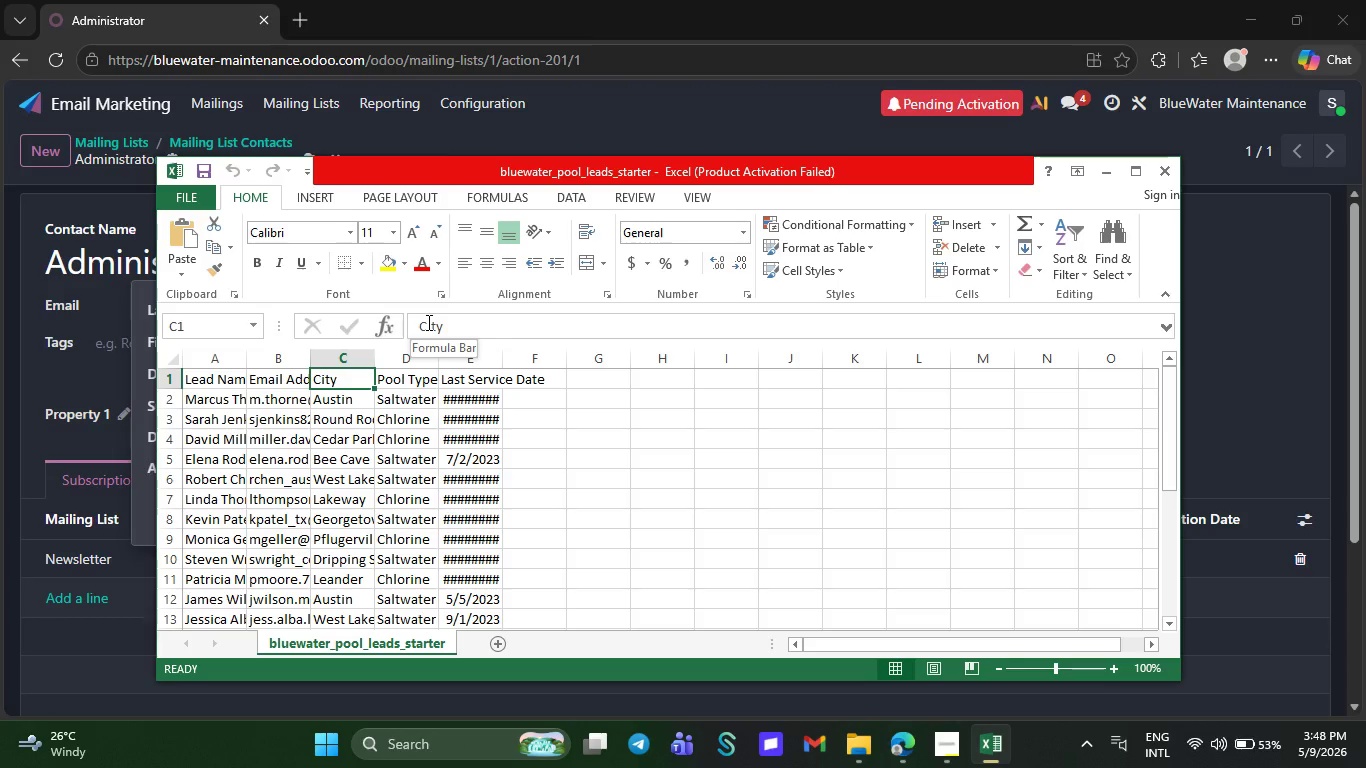 
double_click([427, 322])
 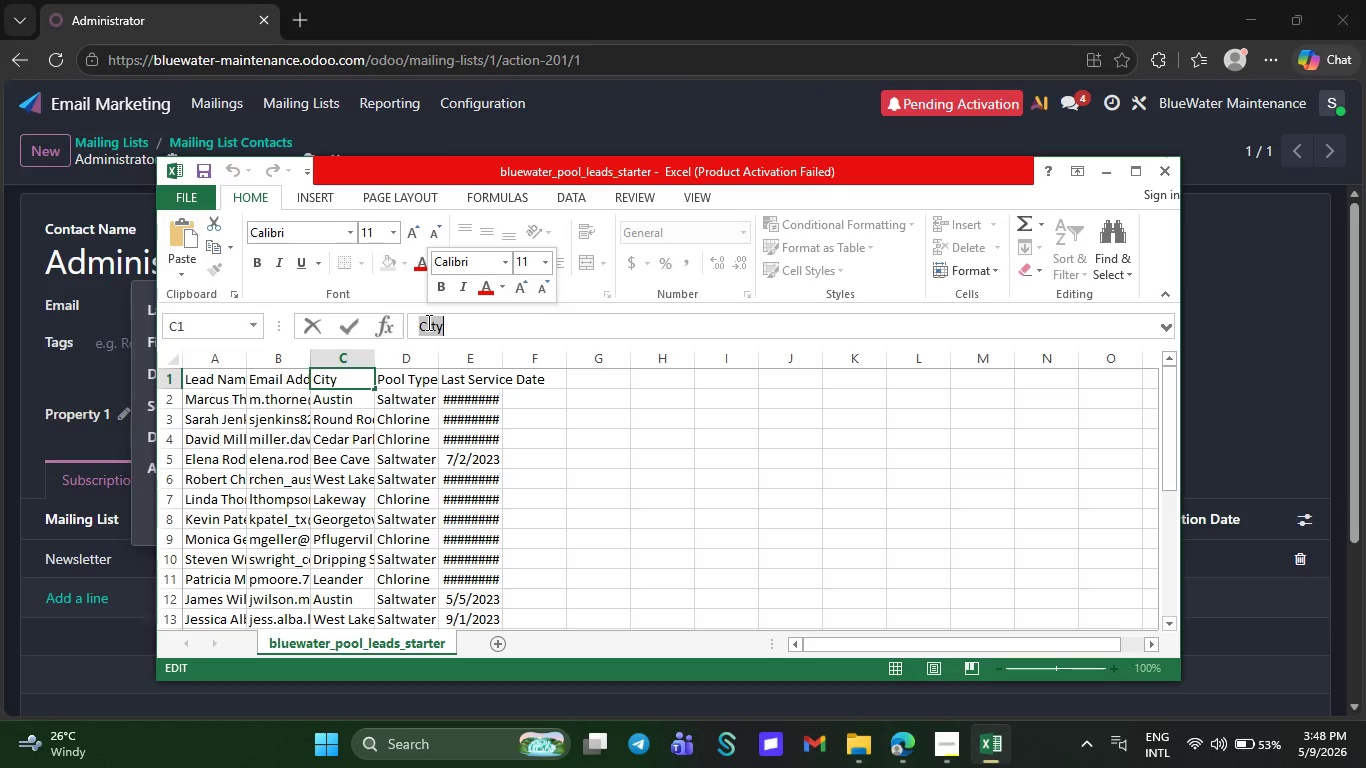 
key(C)
 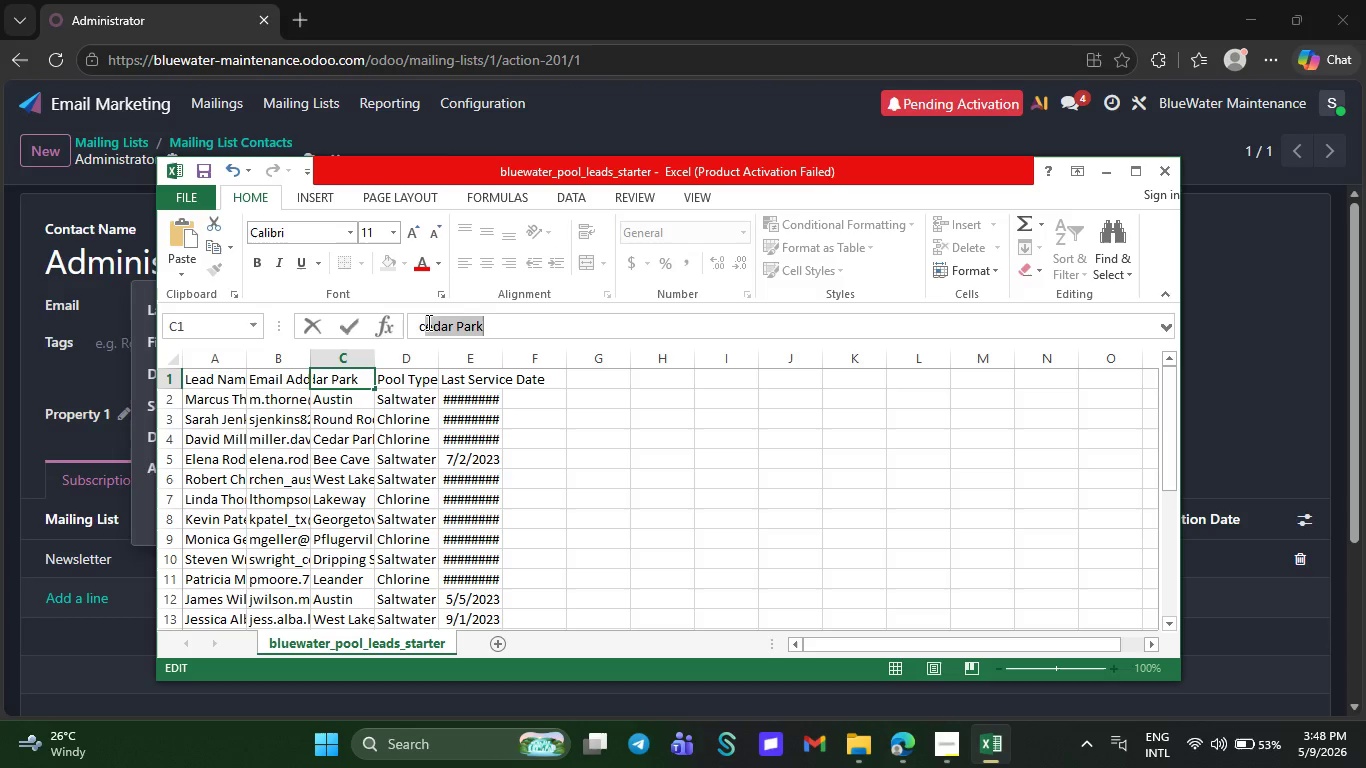 
key(Control+Z)
 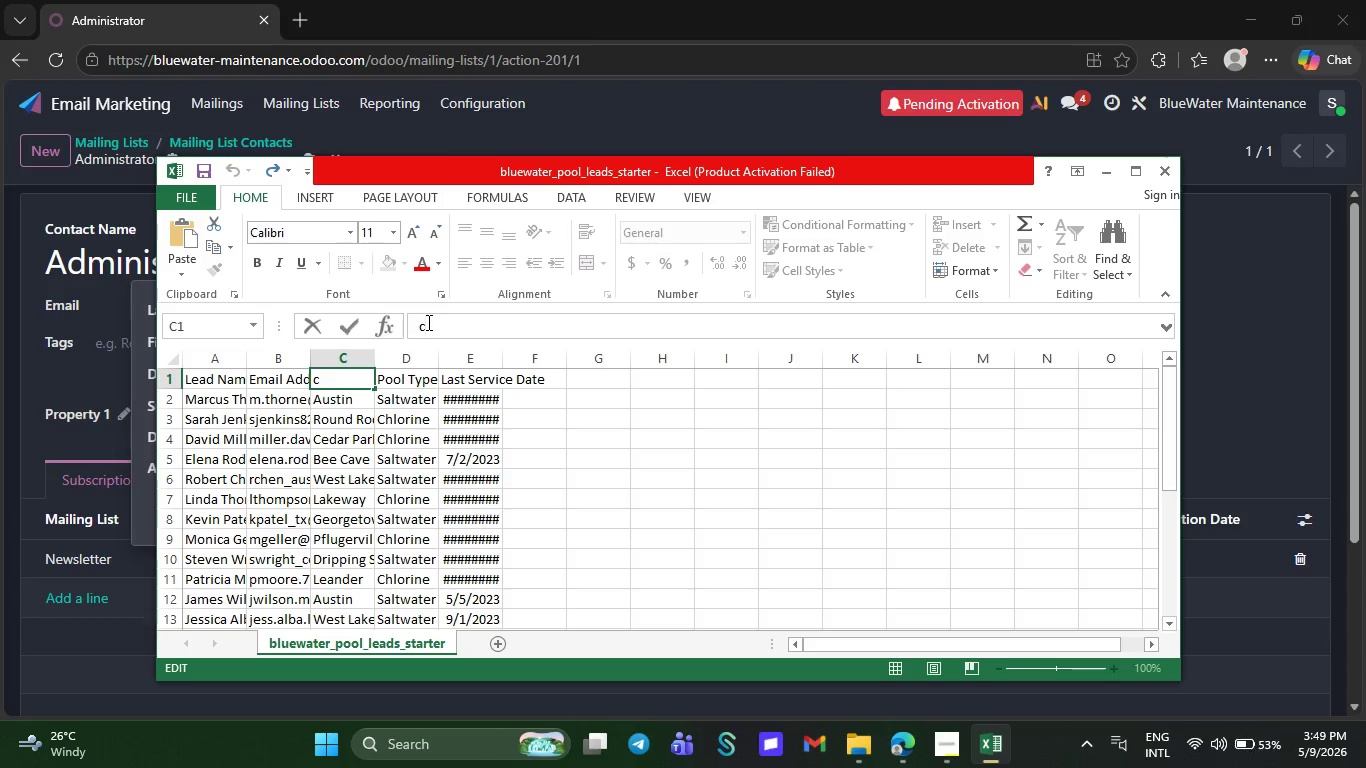 
key(Control+Z)
 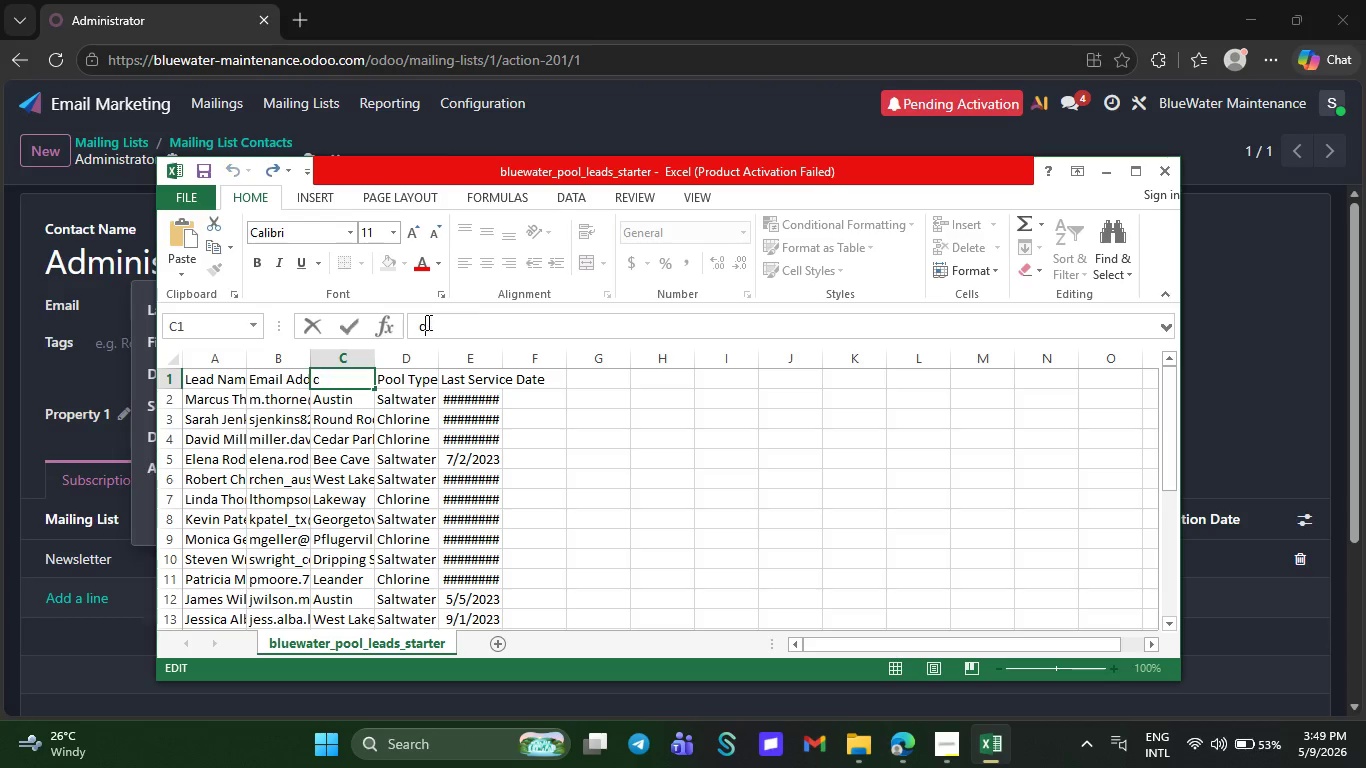 
key(Control+Z)
 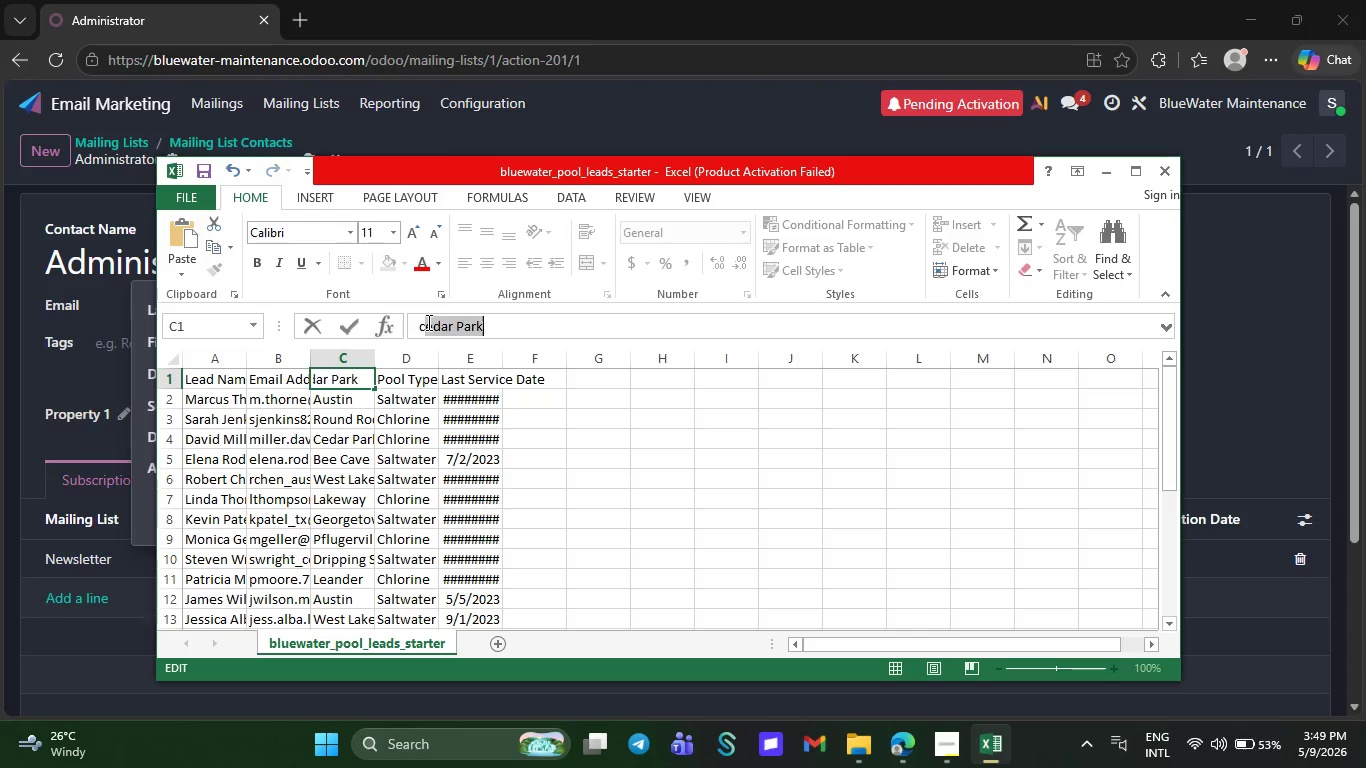 
key(Control+Z)
 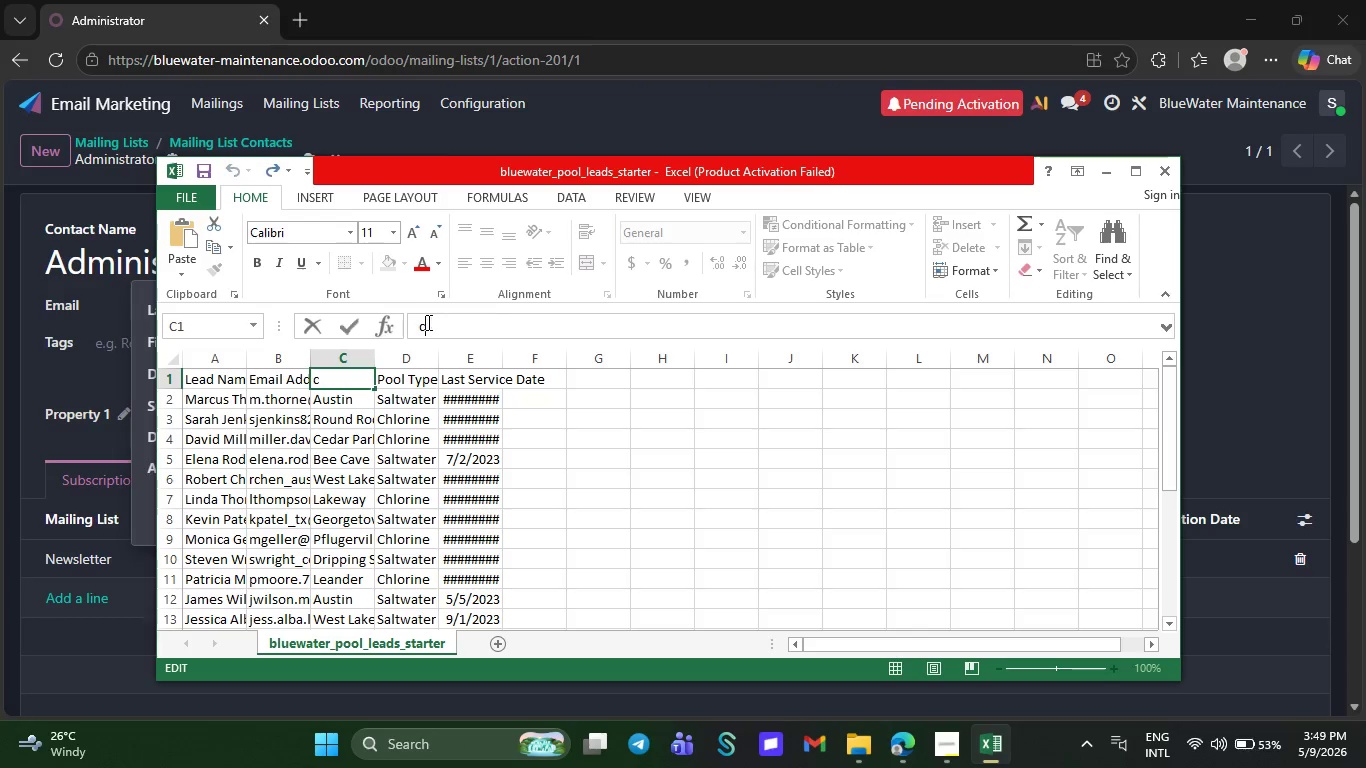 
key(Control+Z)
 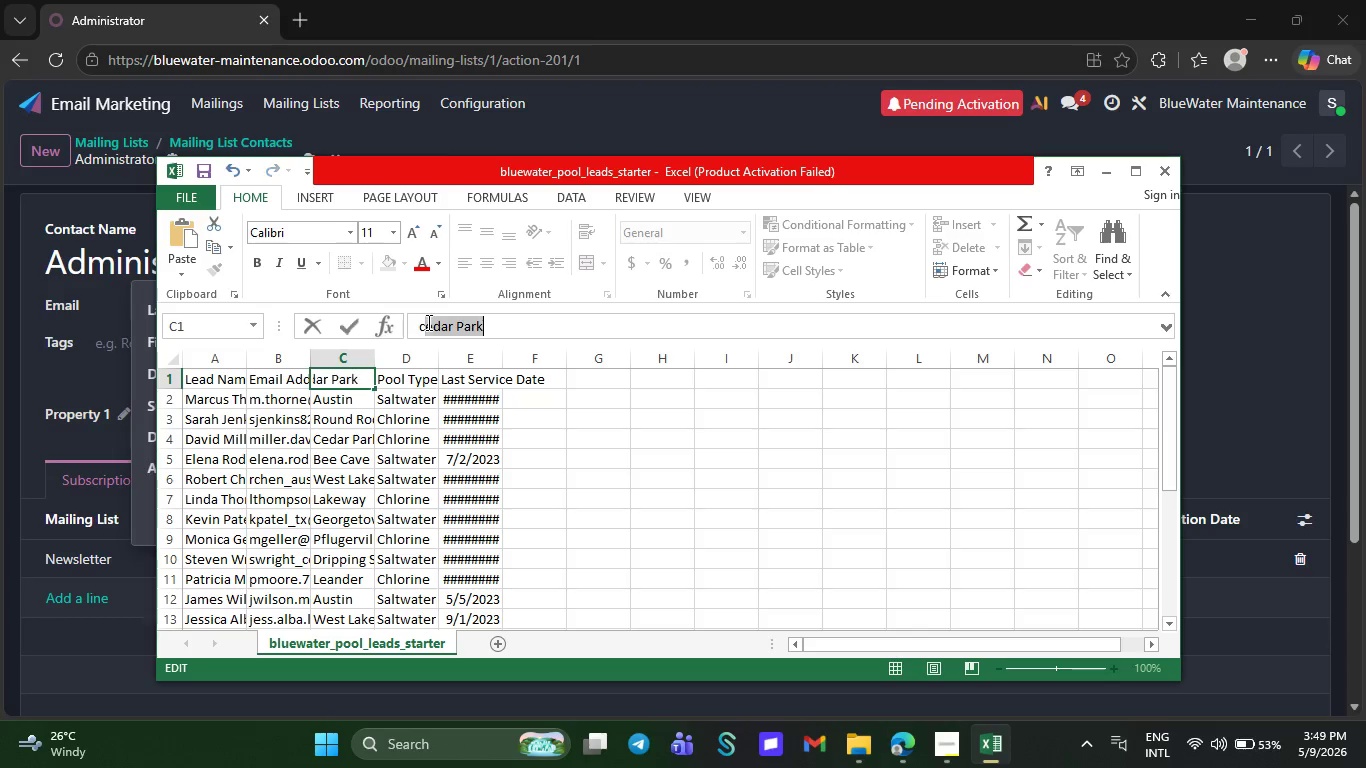 
key(Control+Z)
 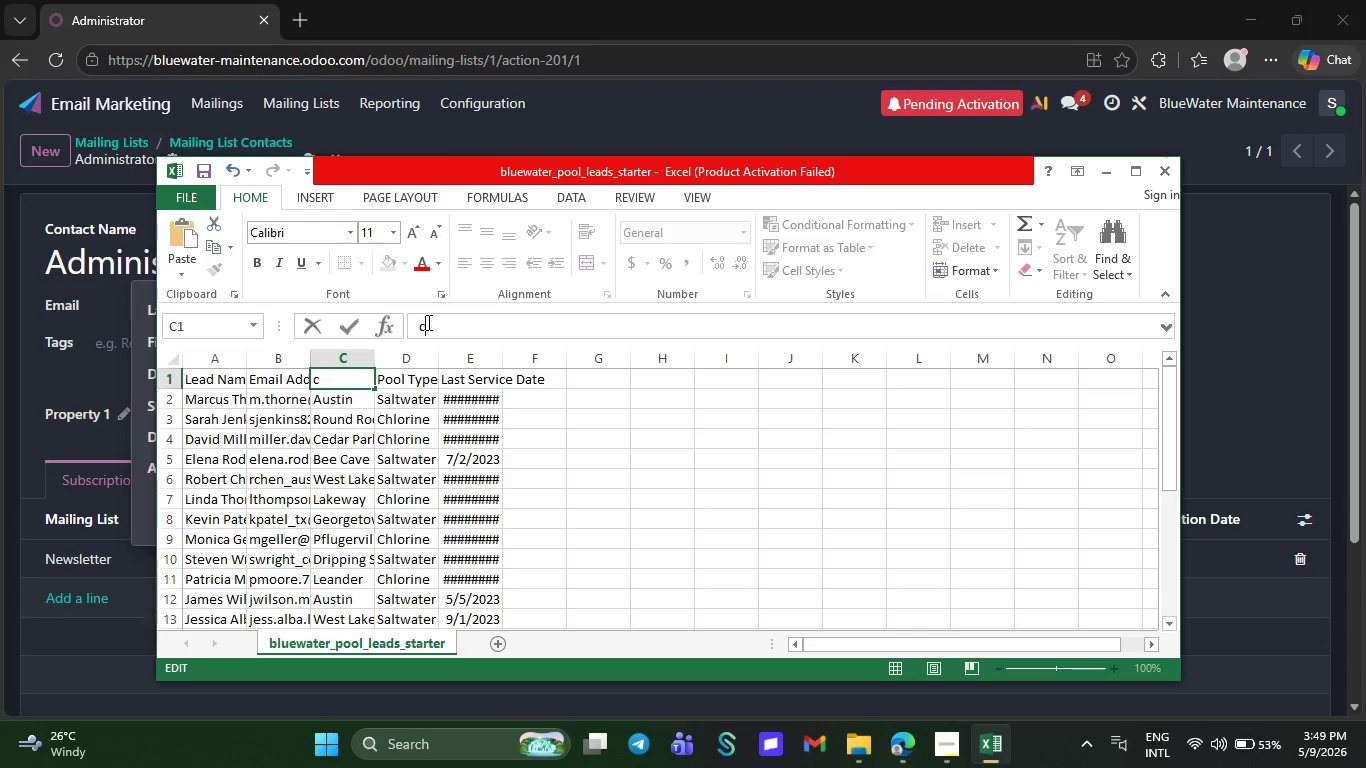 
key(Control+Z)
 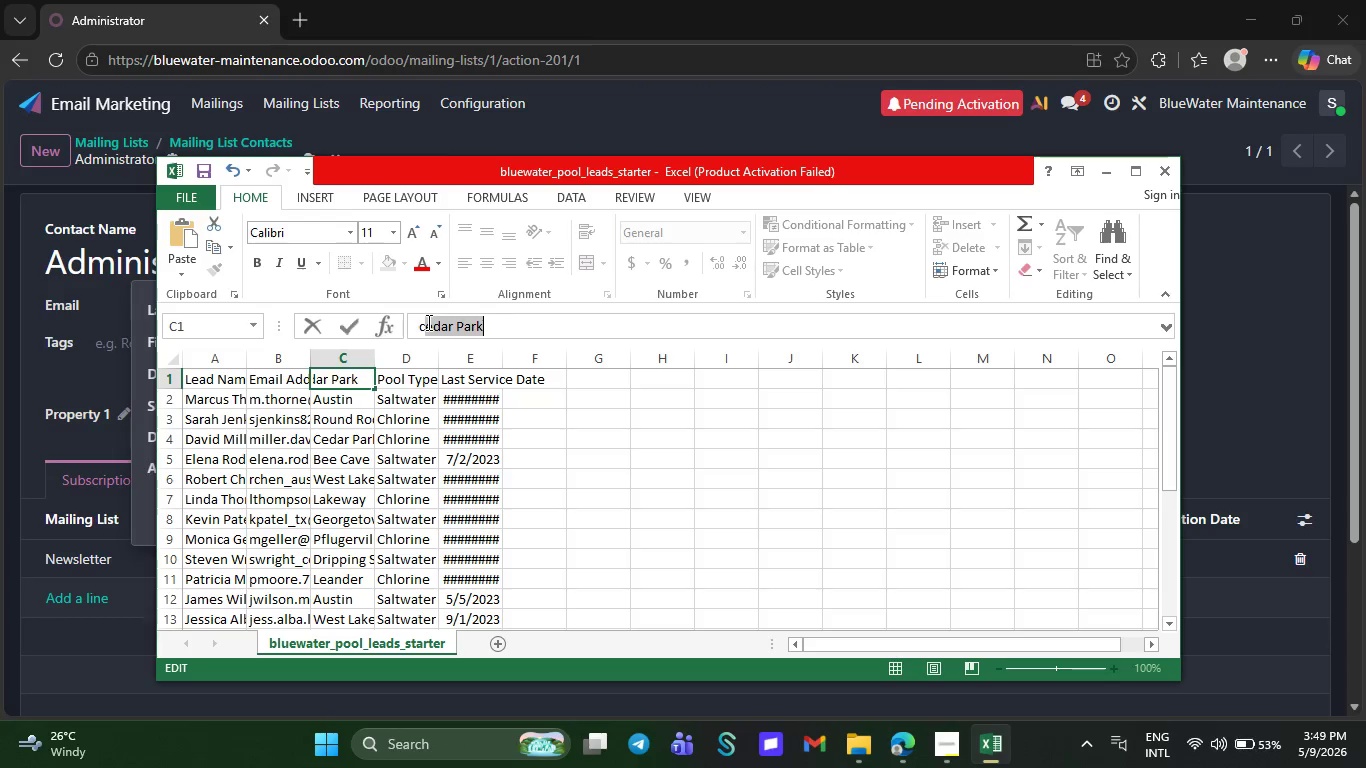 
key(Control+Z)
 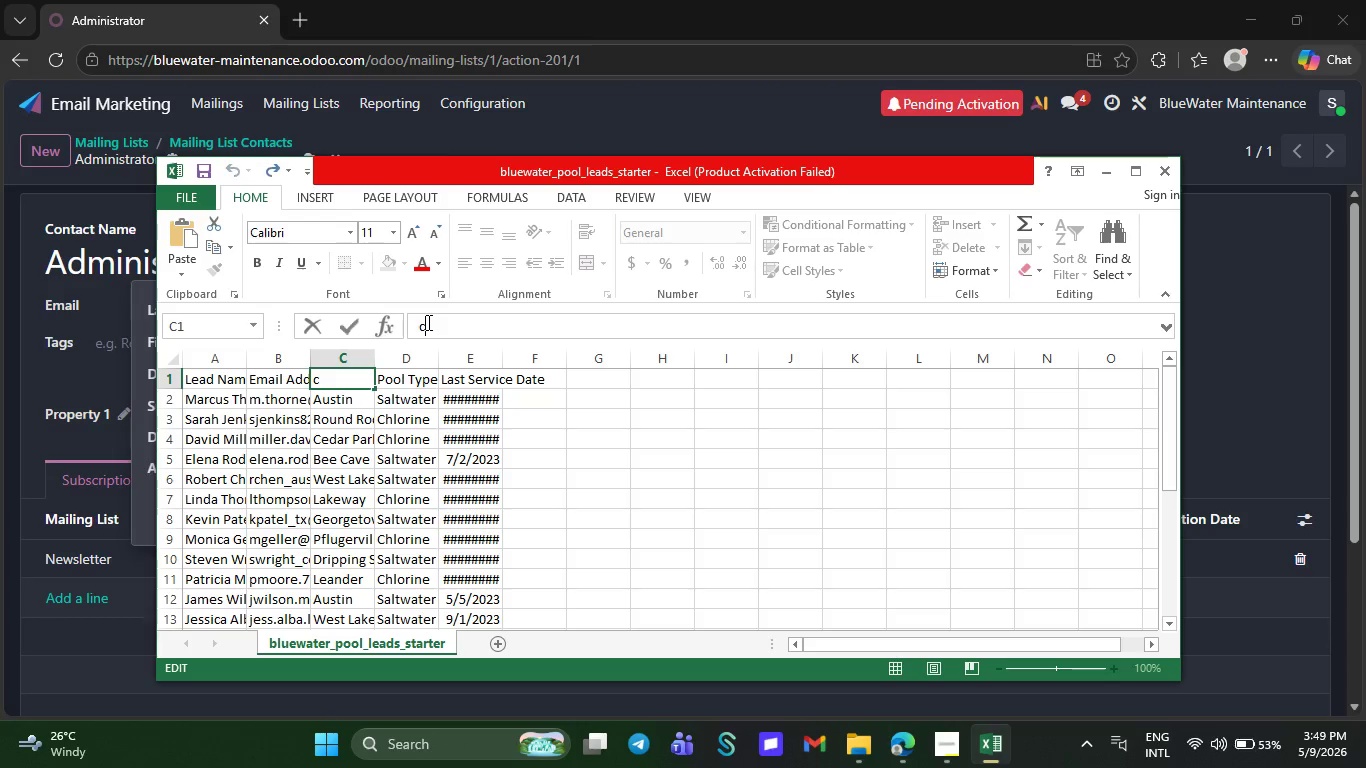 
key(Control+Z)
 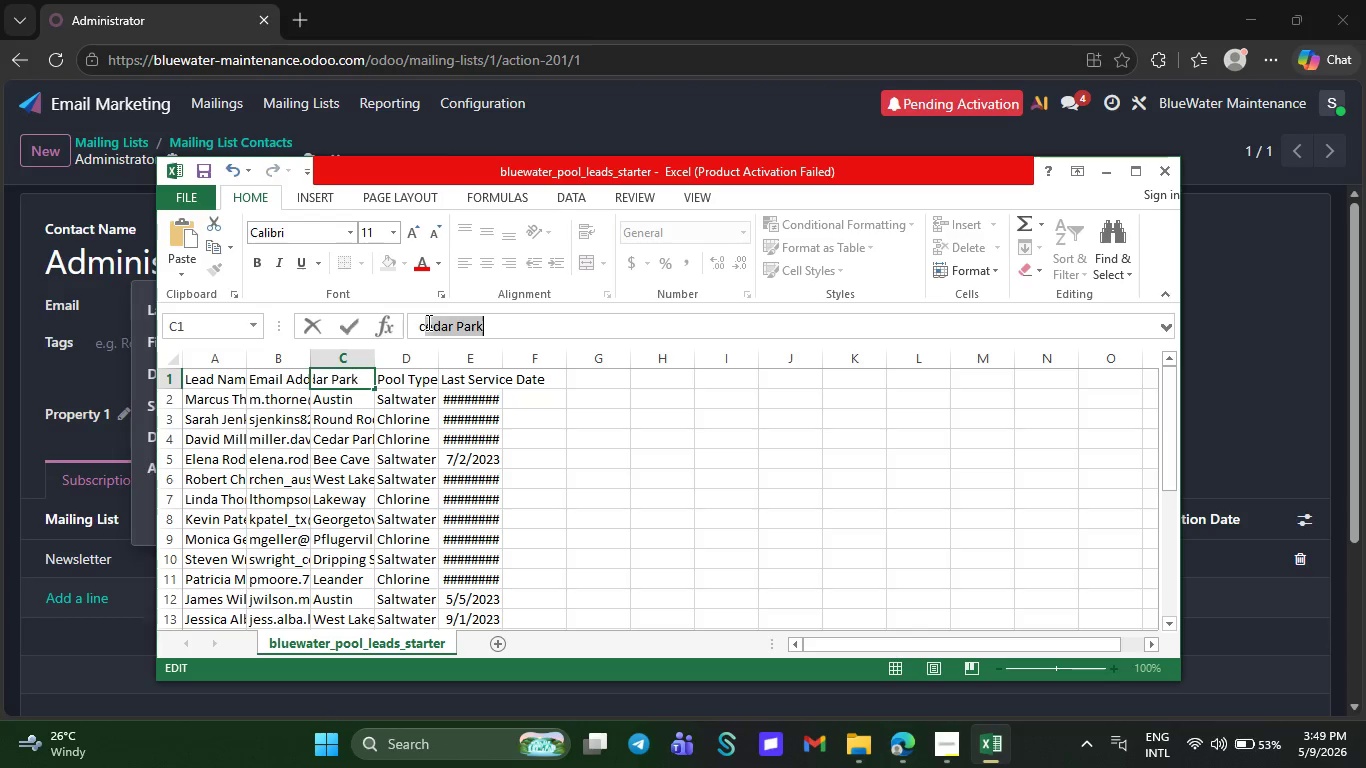 
key(Control+Z)
 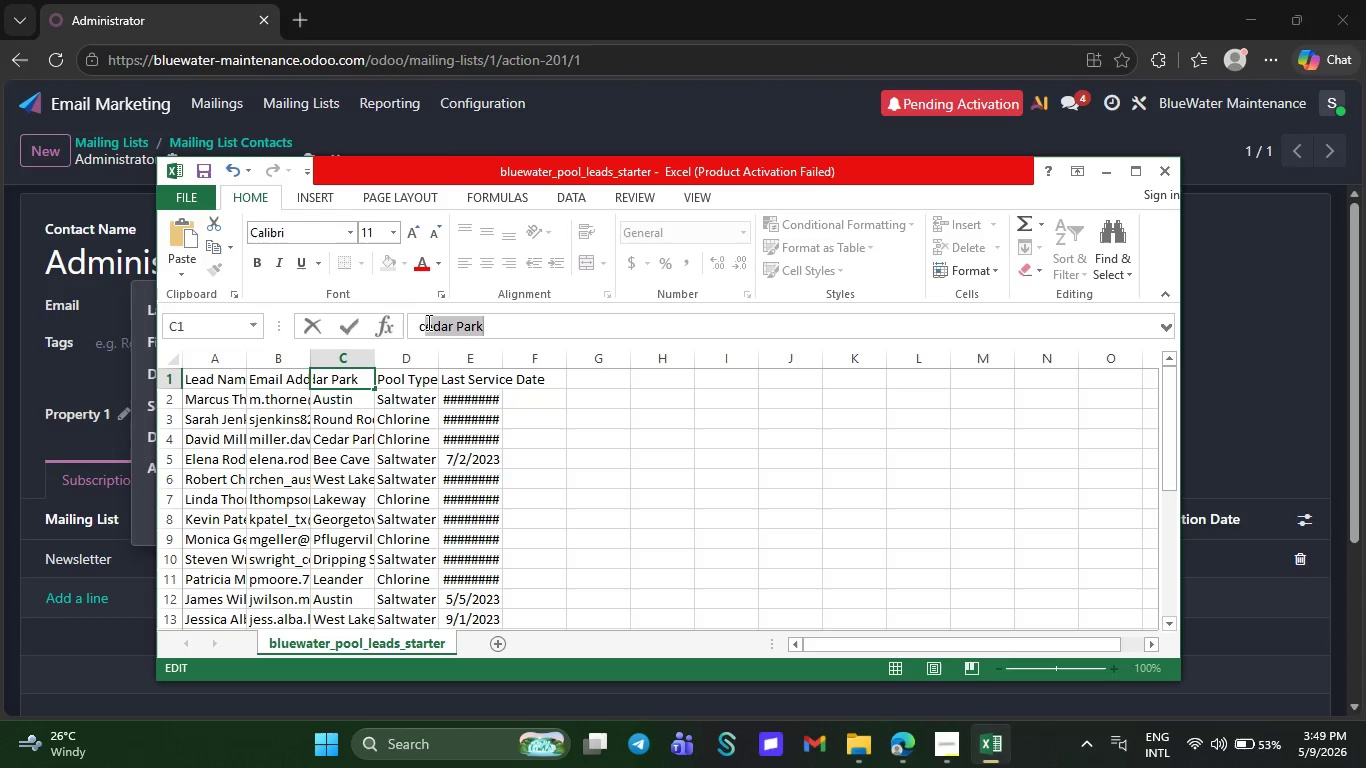 
left_click_drag(start_coordinate=[427, 322], to_coordinate=[480, 323])
 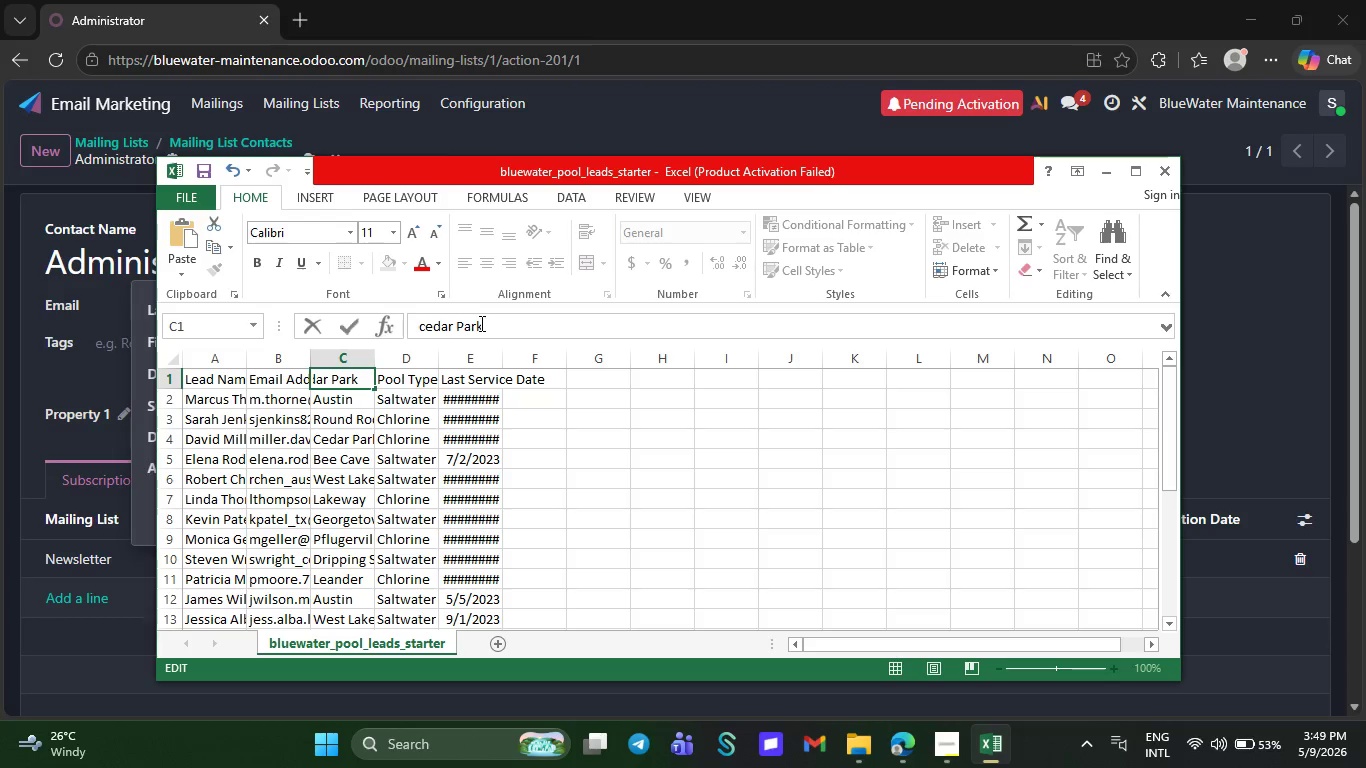 
left_click([480, 323])
 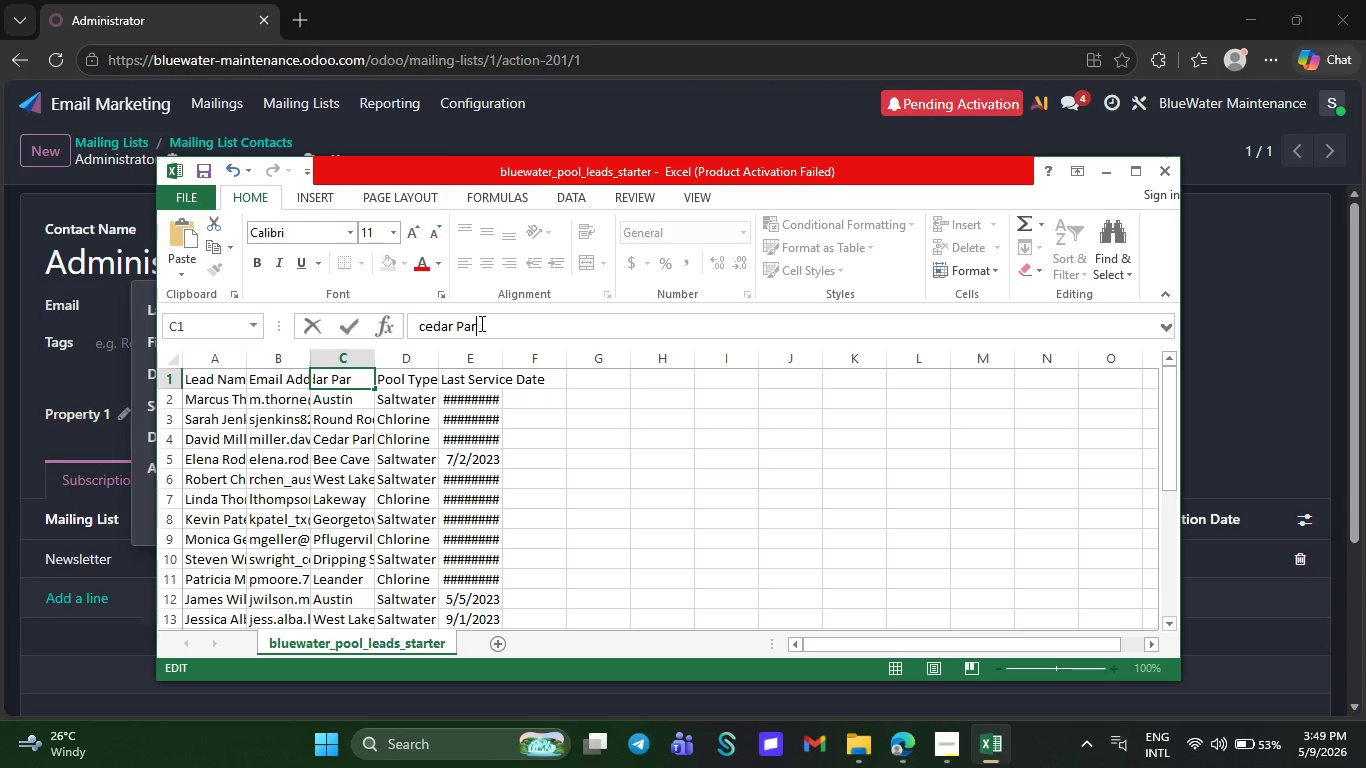 
key(Backspace)
key(Backspace)
key(Backspace)
key(Backspace)
key(Backspace)
key(Backspace)
key(Backspace)
key(Backspace)
key(Backspace)
type(ity)
 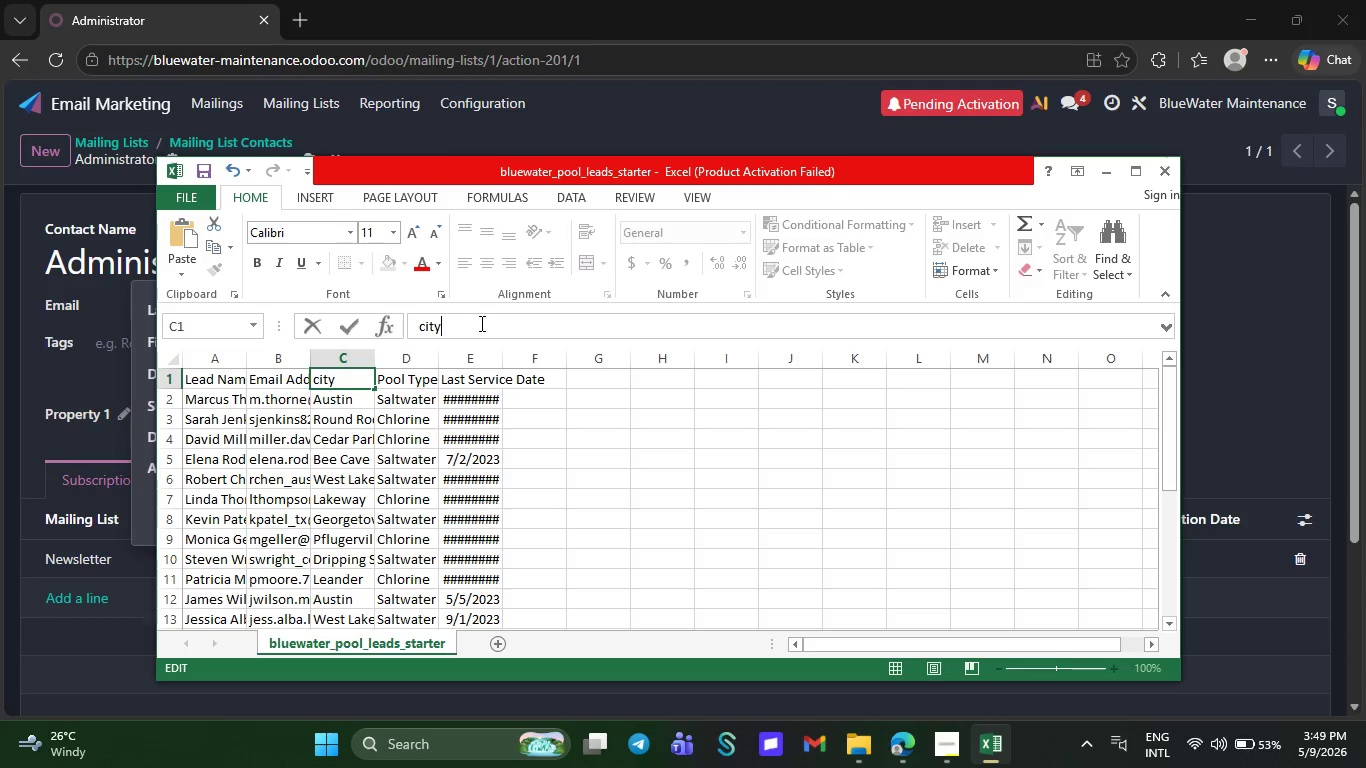 
wait(5.48)
 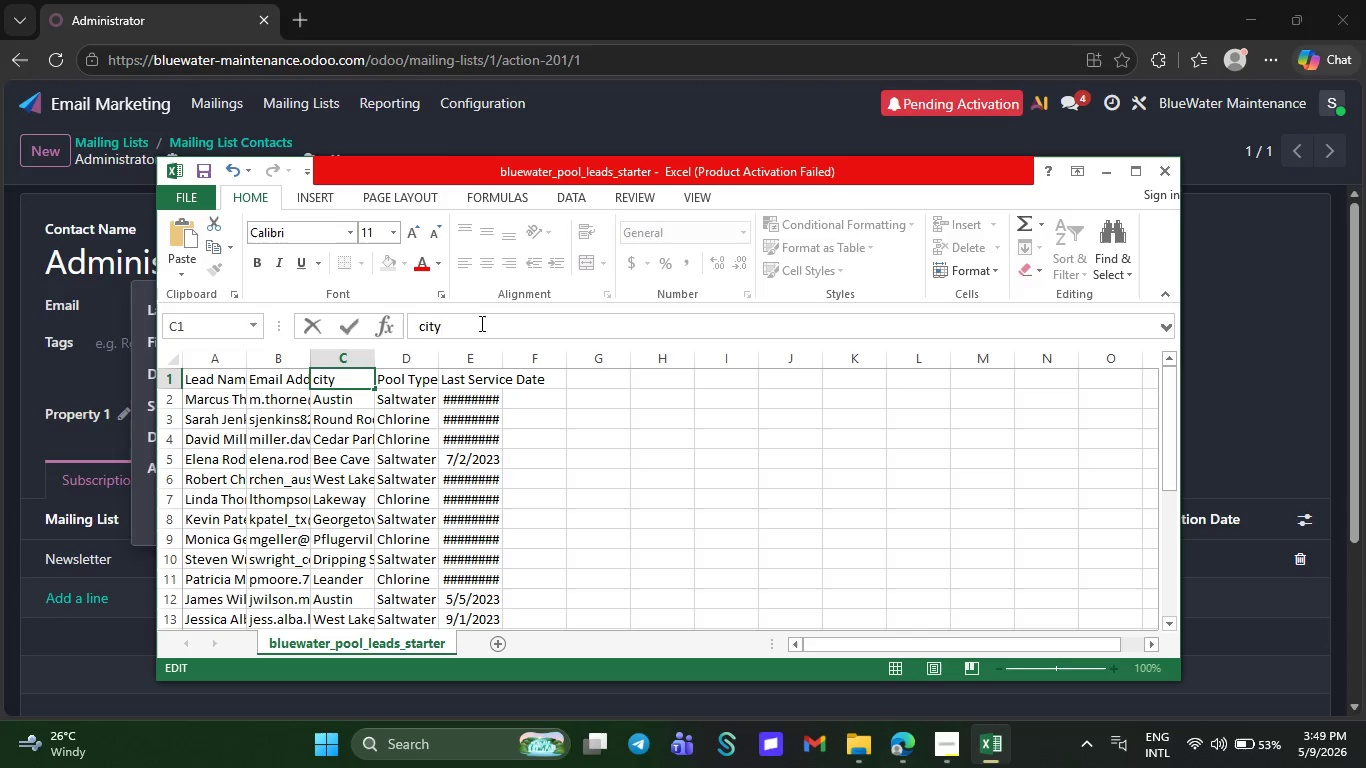 
left_click_drag(start_coordinate=[445, 324], to_coordinate=[415, 325])
 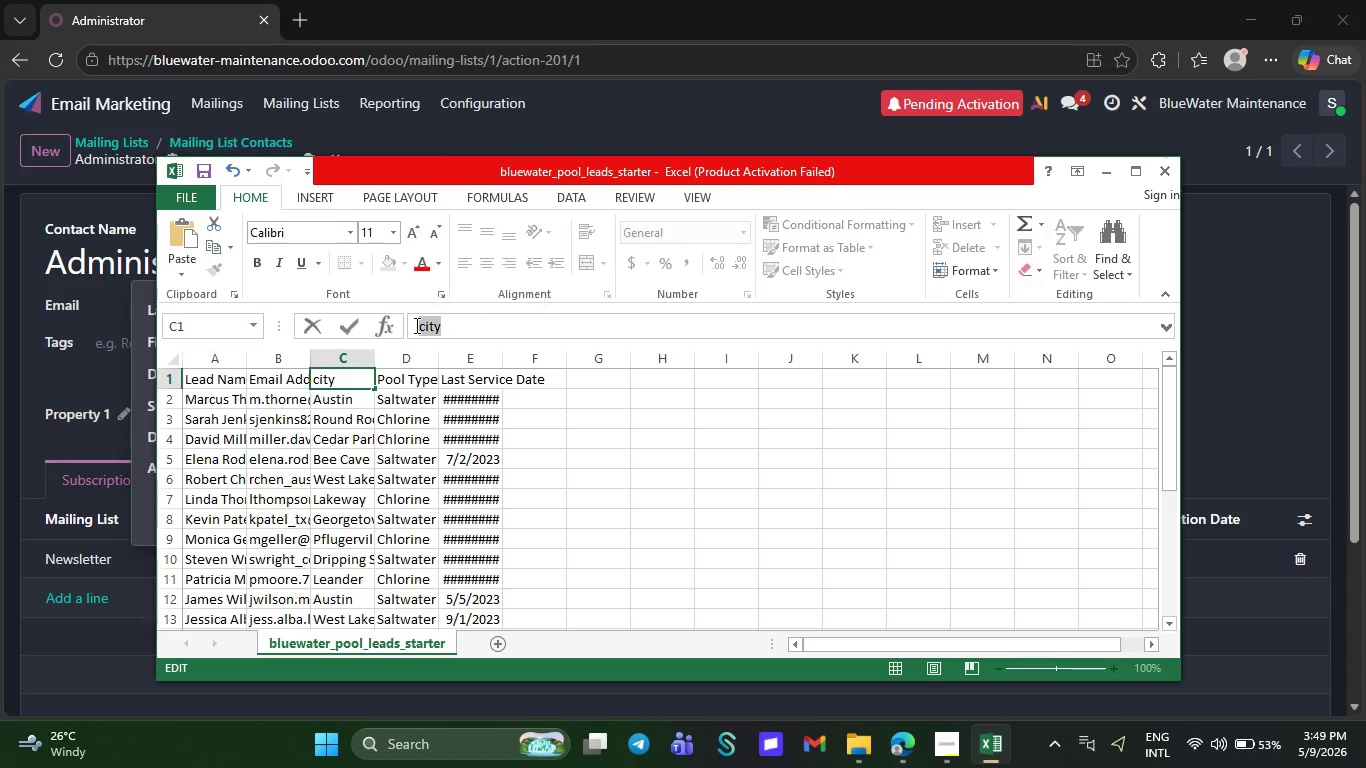 
key(Control+C)
 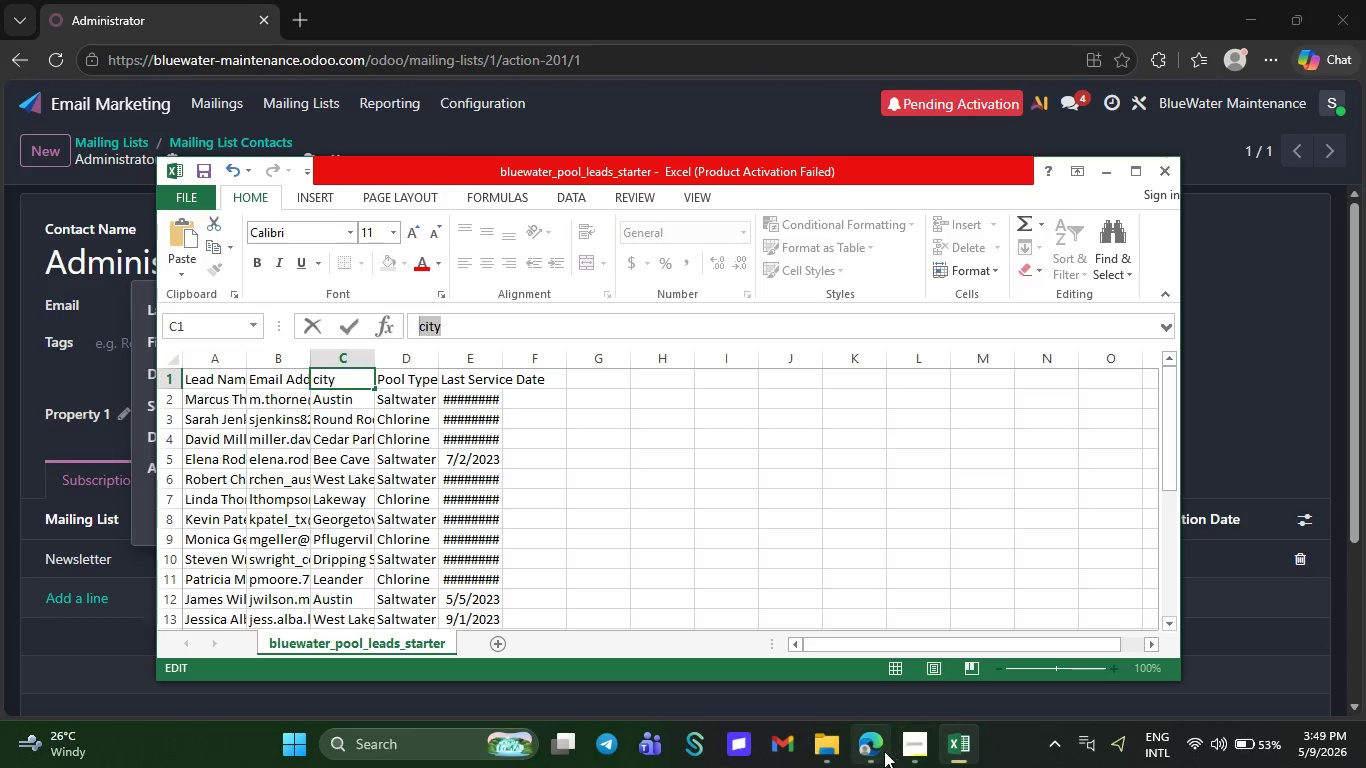 
left_click([883, 751])
 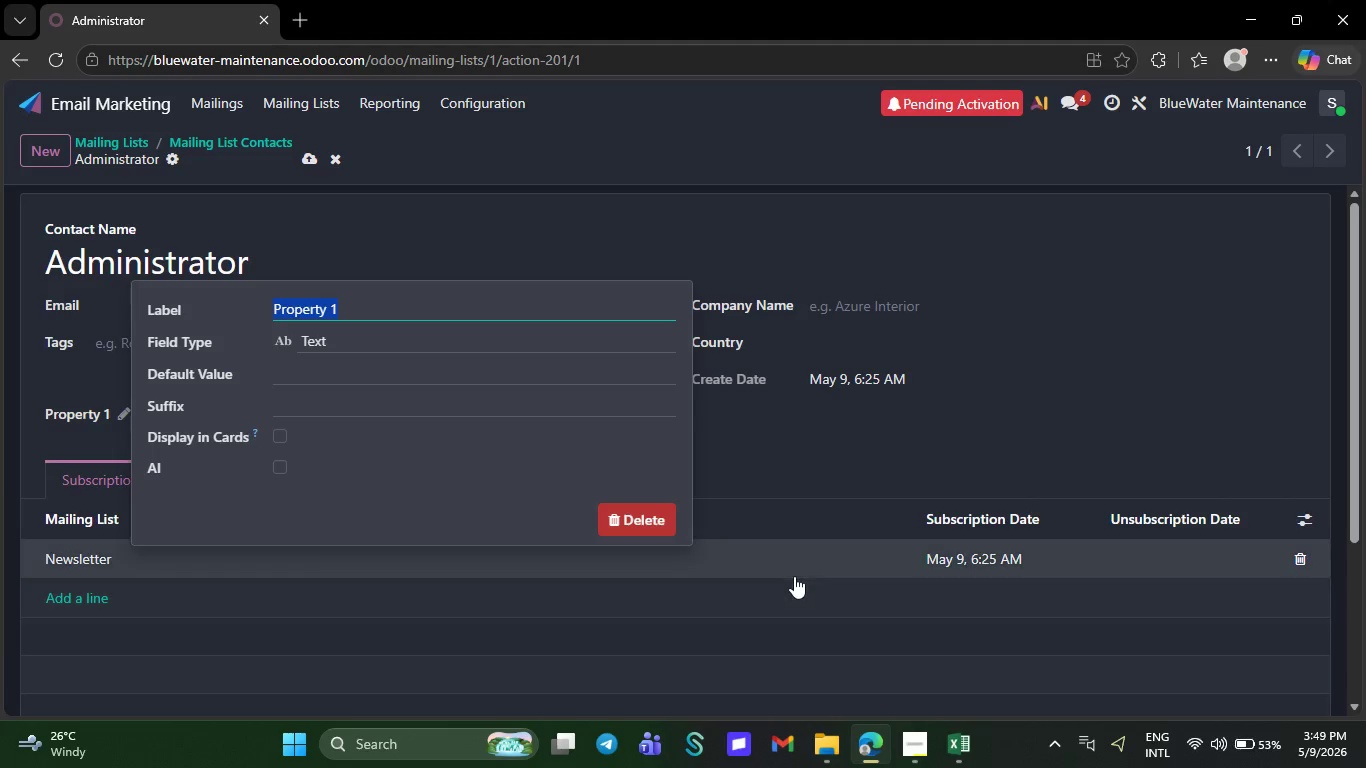 
key(Control+V)
 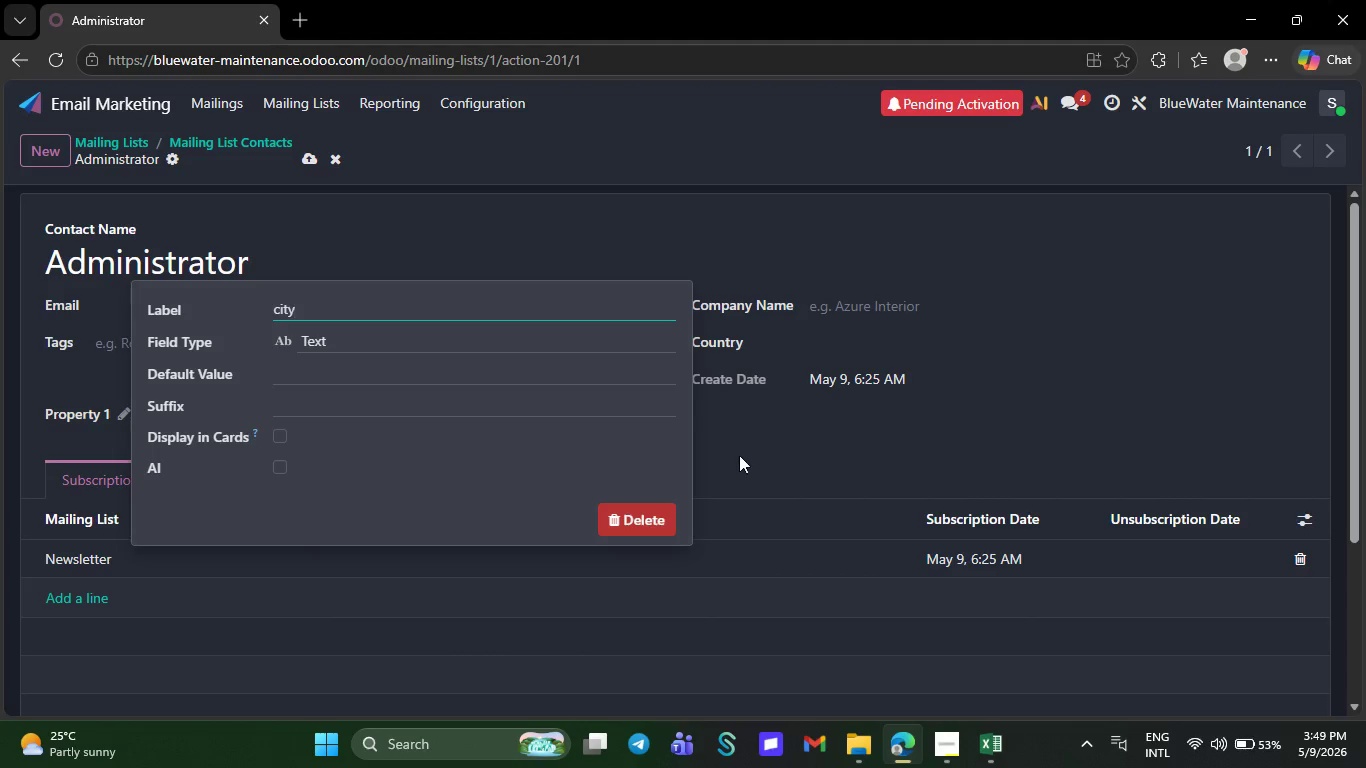 
wait(6.06)
 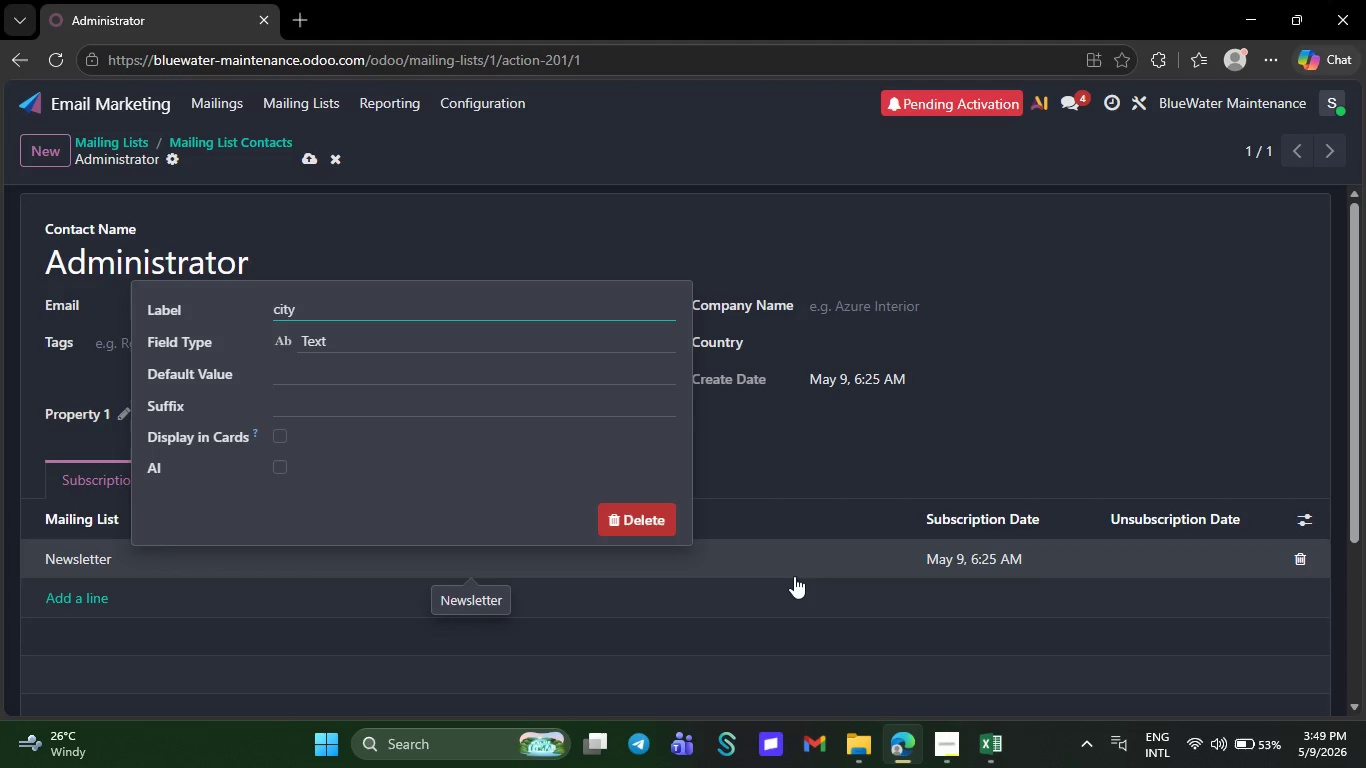 
left_click([816, 433])
 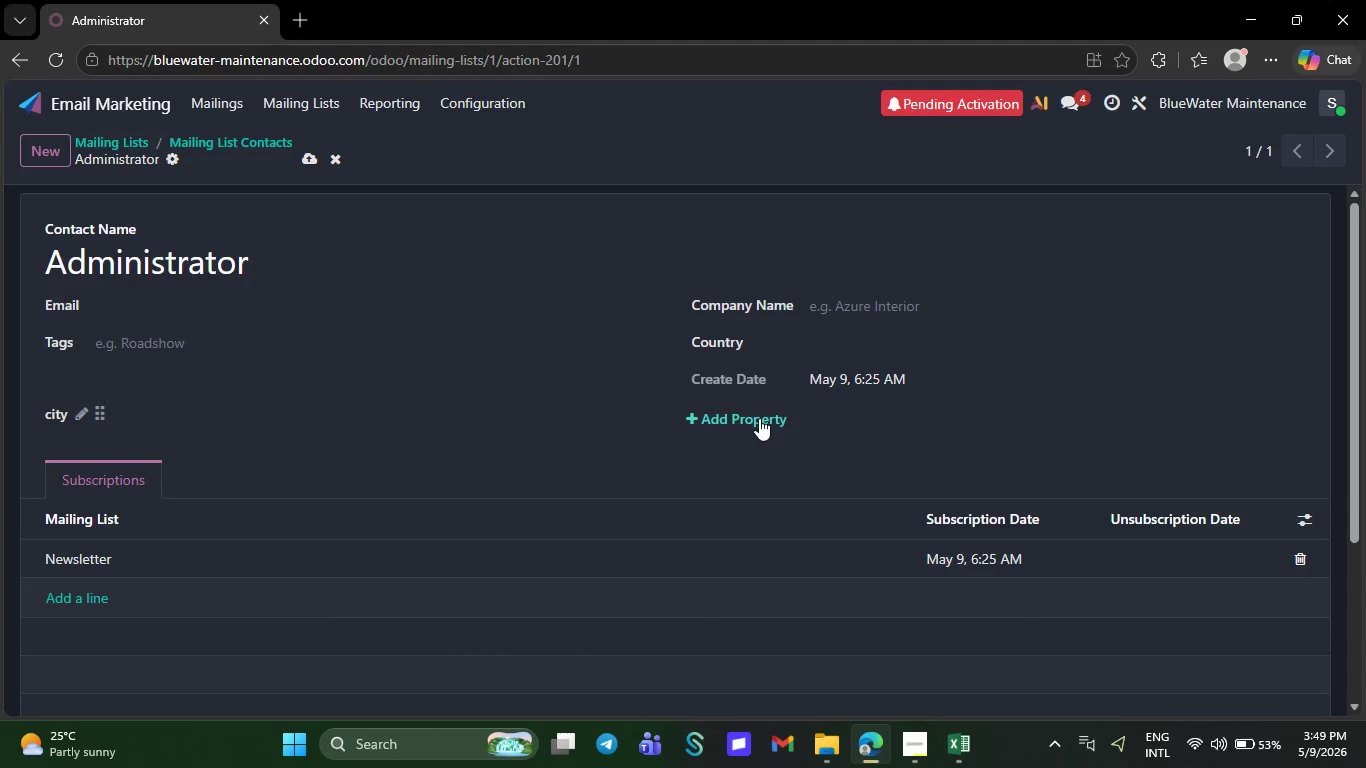 
left_click([753, 417])
 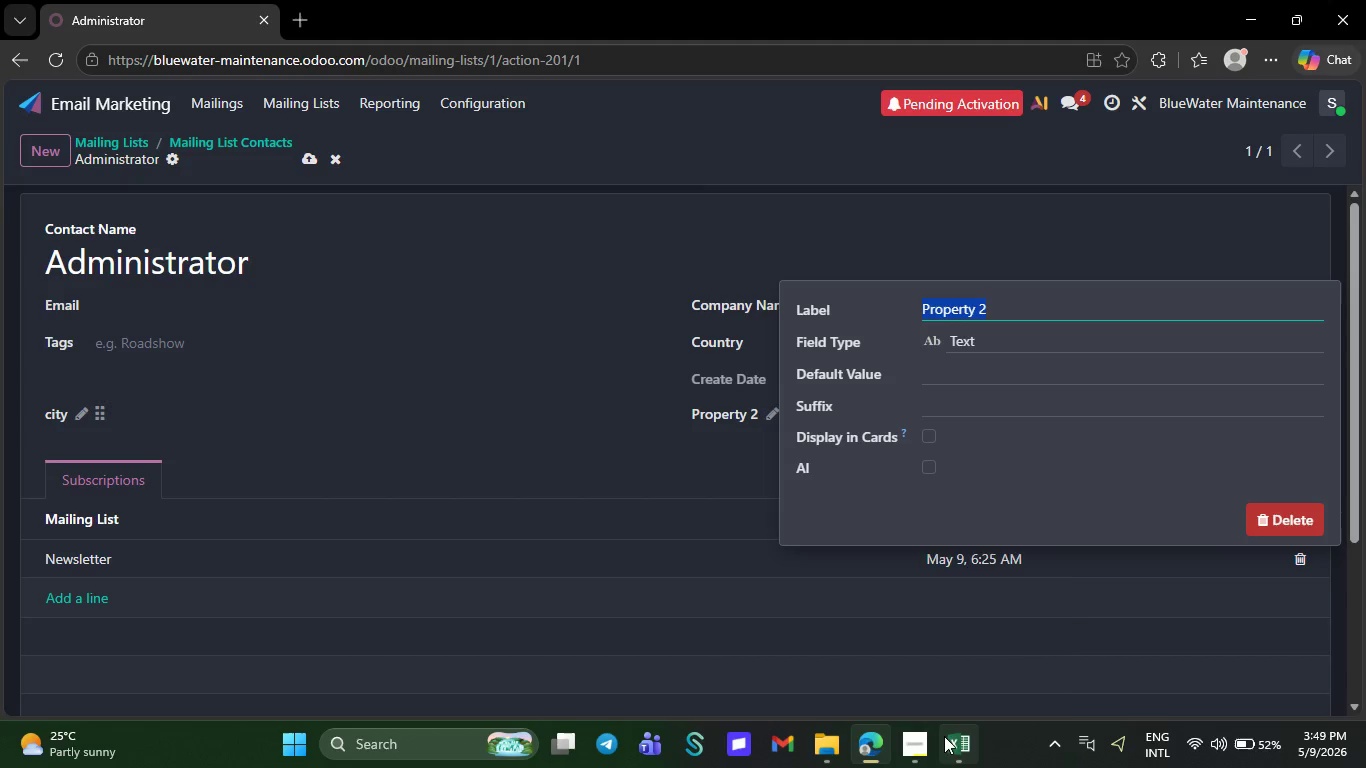 
left_click([953, 747])
 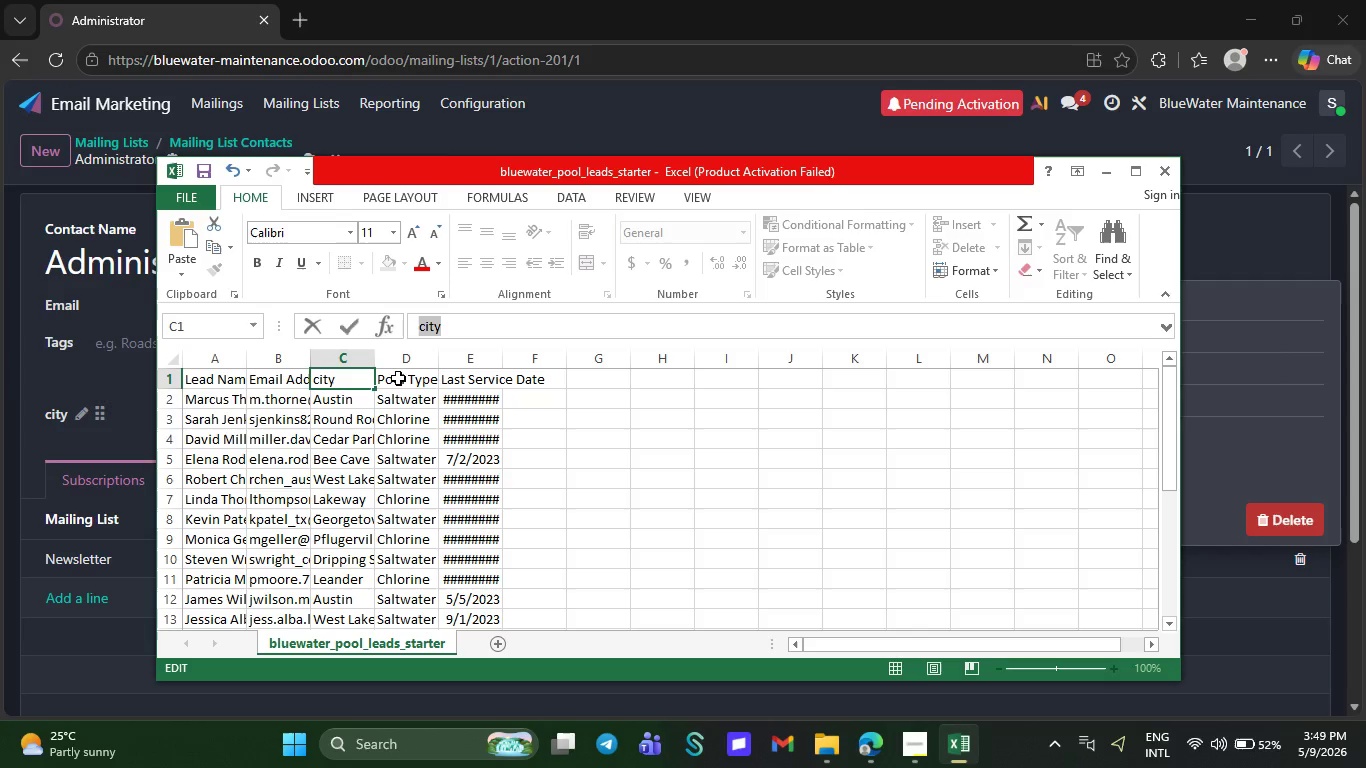 
left_click([400, 388])
 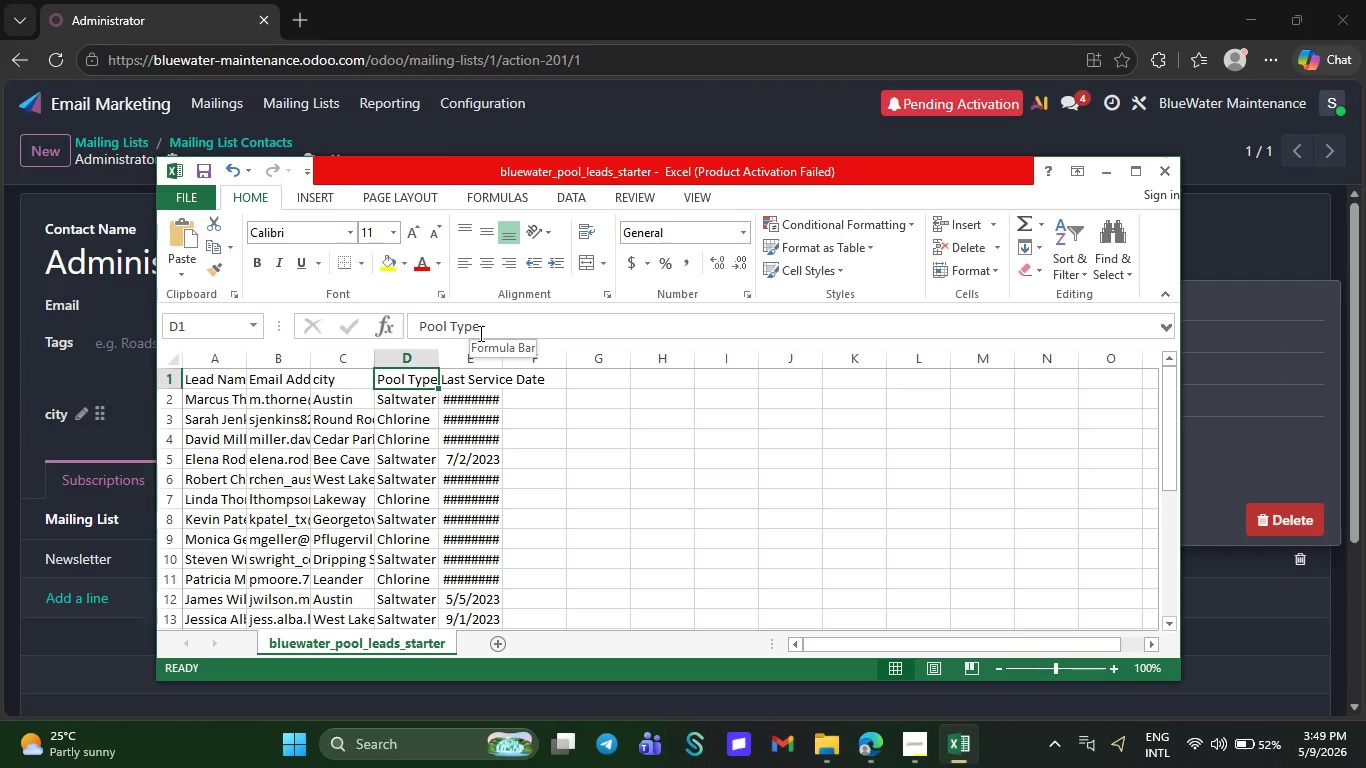 
left_click_drag(start_coordinate=[479, 333], to_coordinate=[416, 332])
 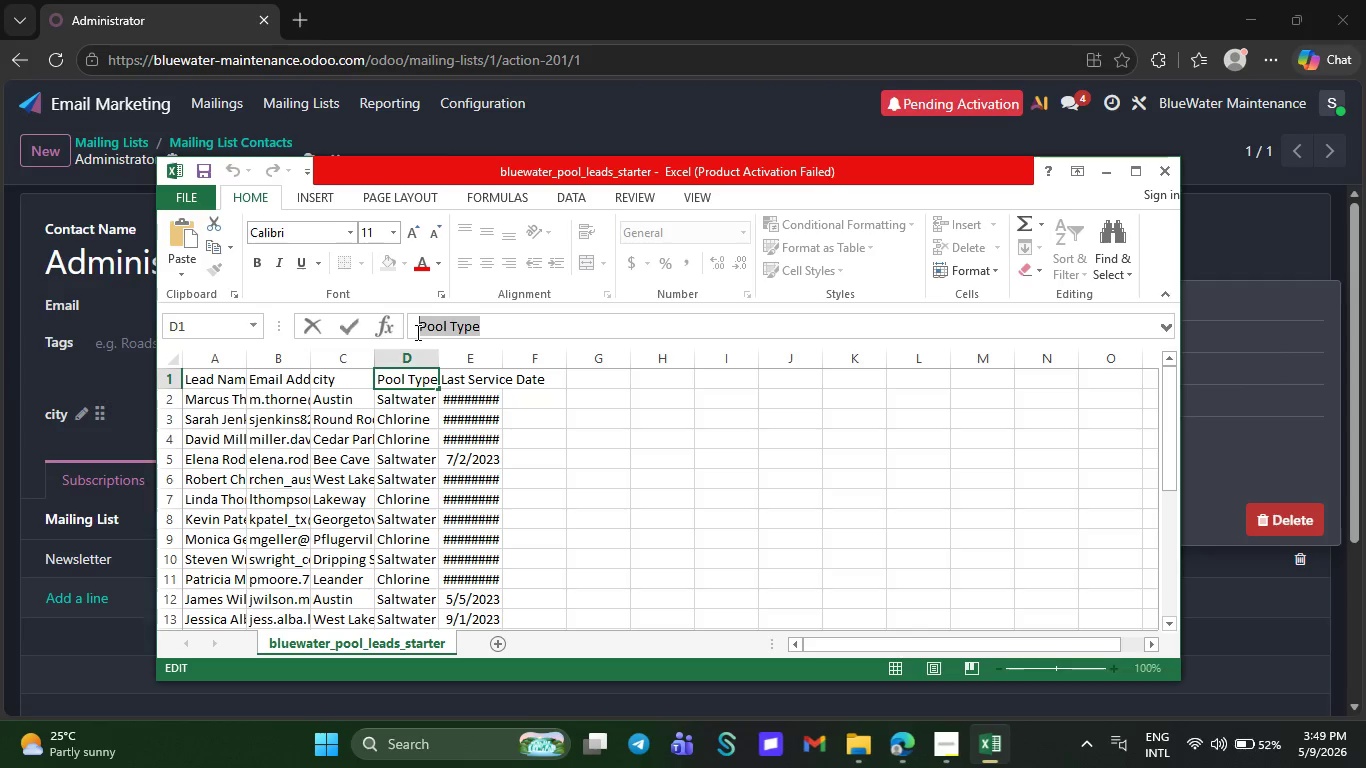 
key(Control+C)
 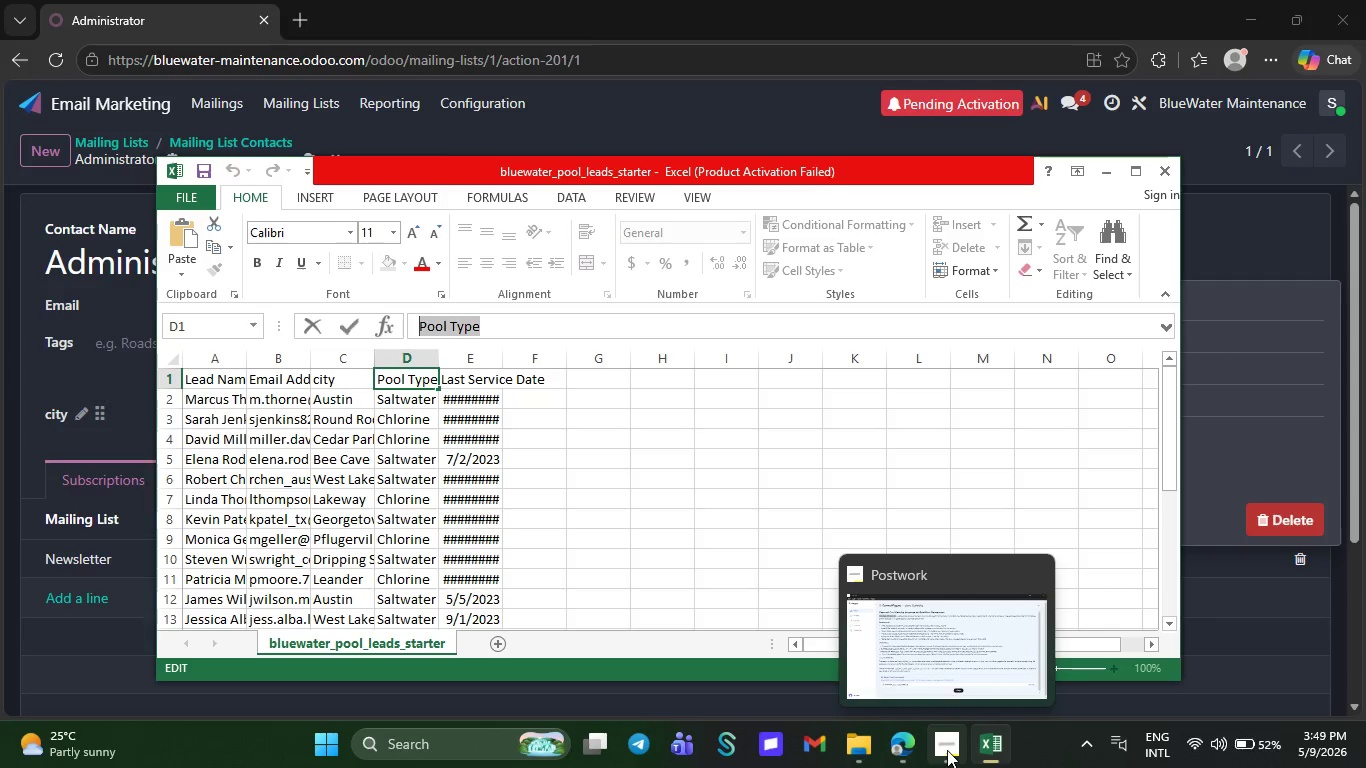 
left_click([892, 742])
 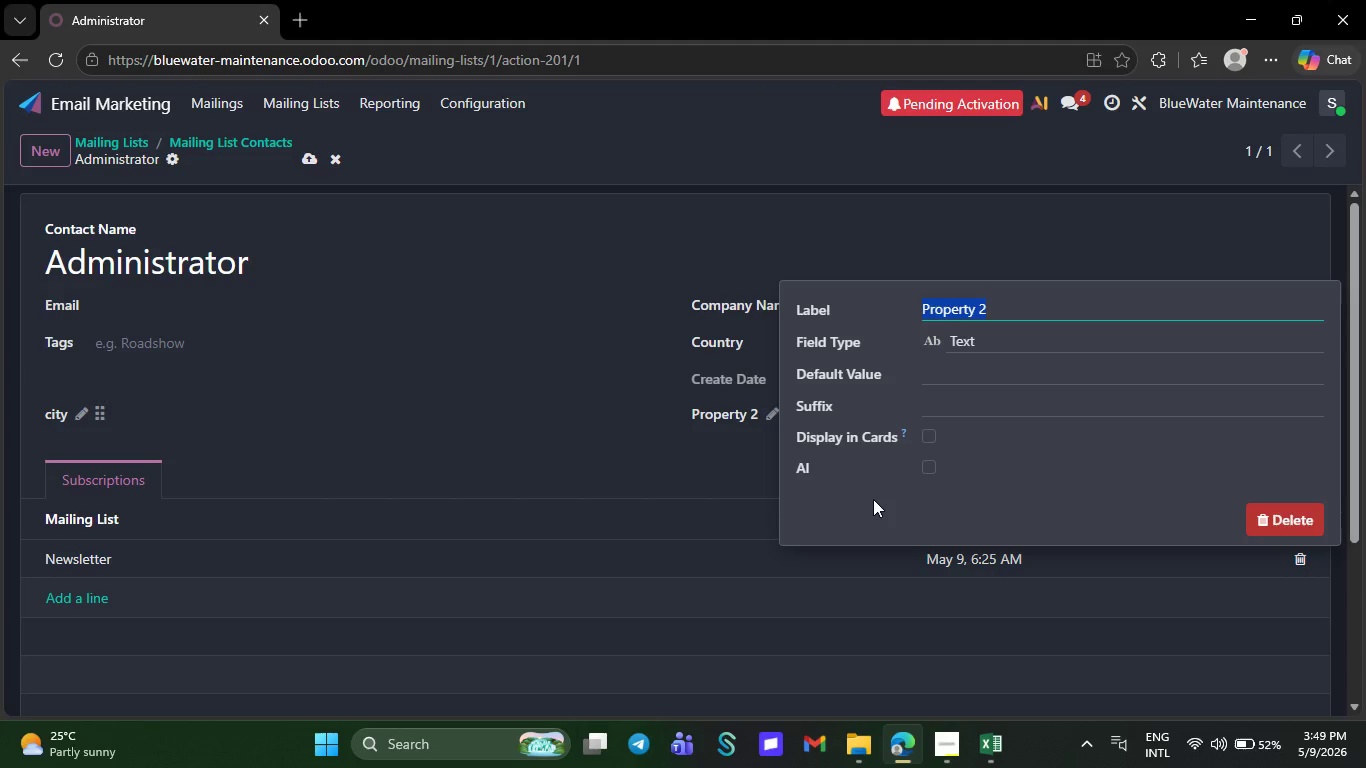 
key(Control+V)
 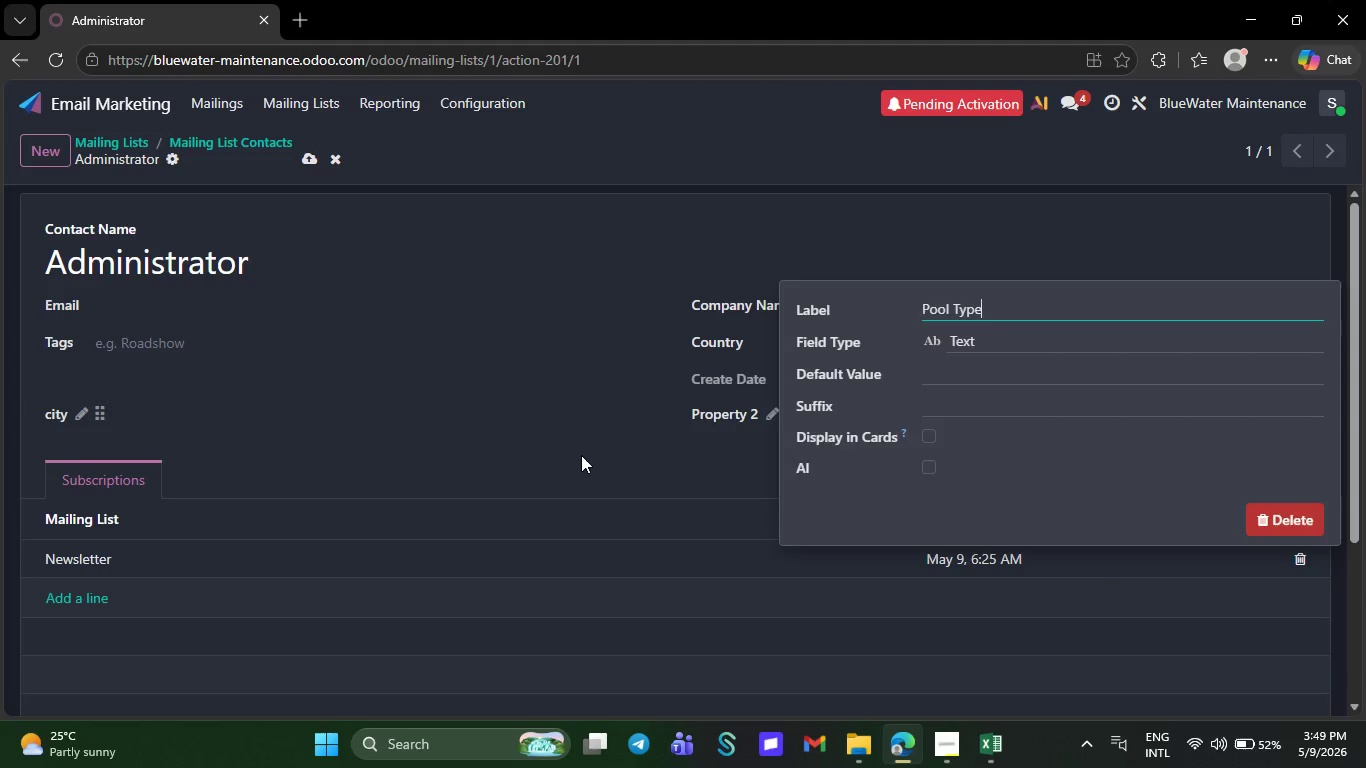 
left_click([581, 455])
 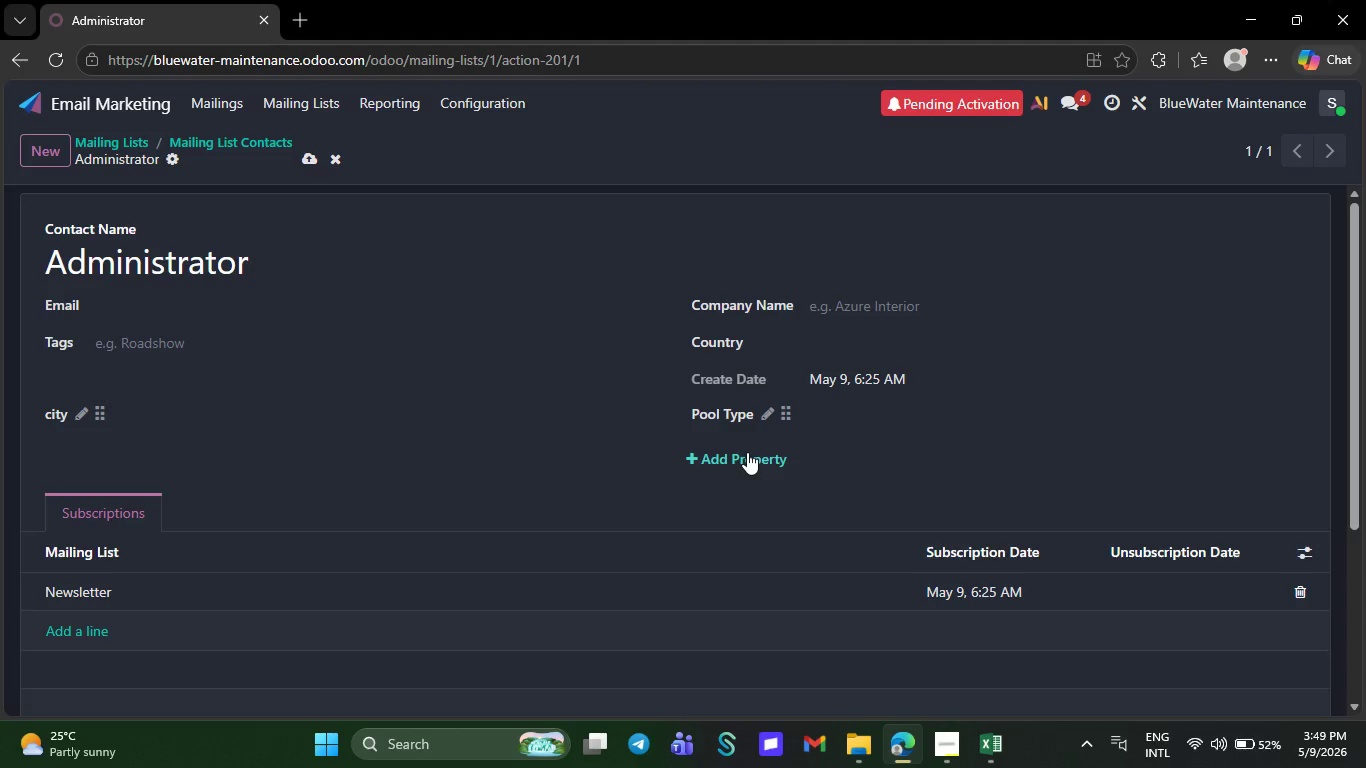 
left_click([747, 452])
 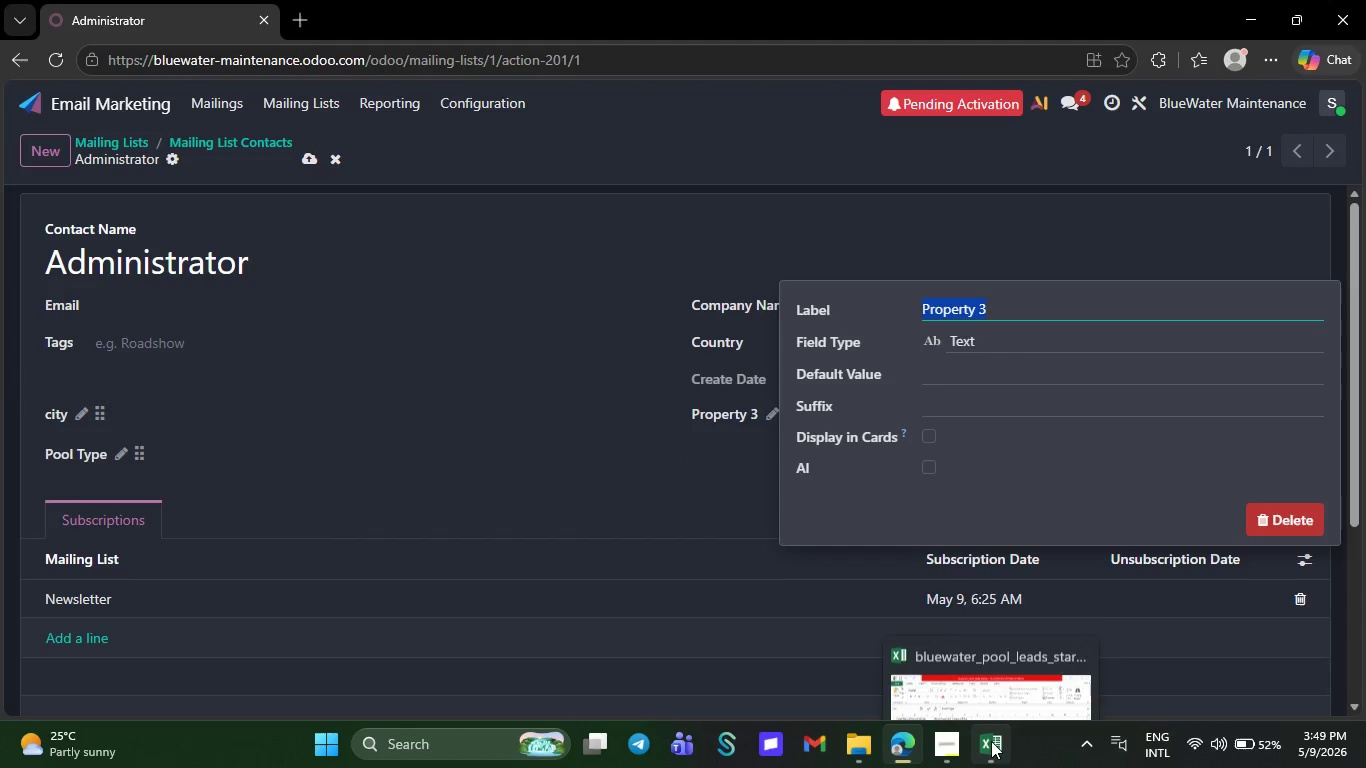 
left_click([991, 741])
 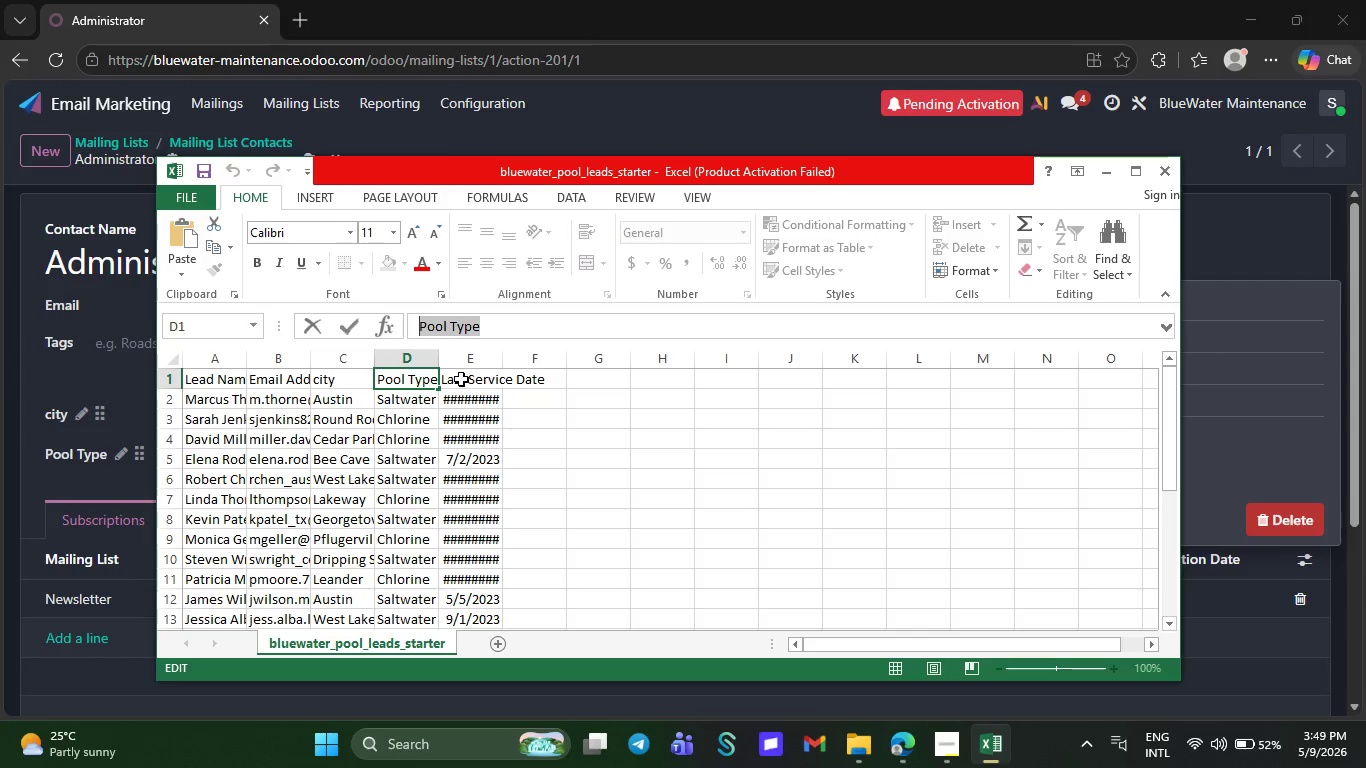 
left_click([463, 380])
 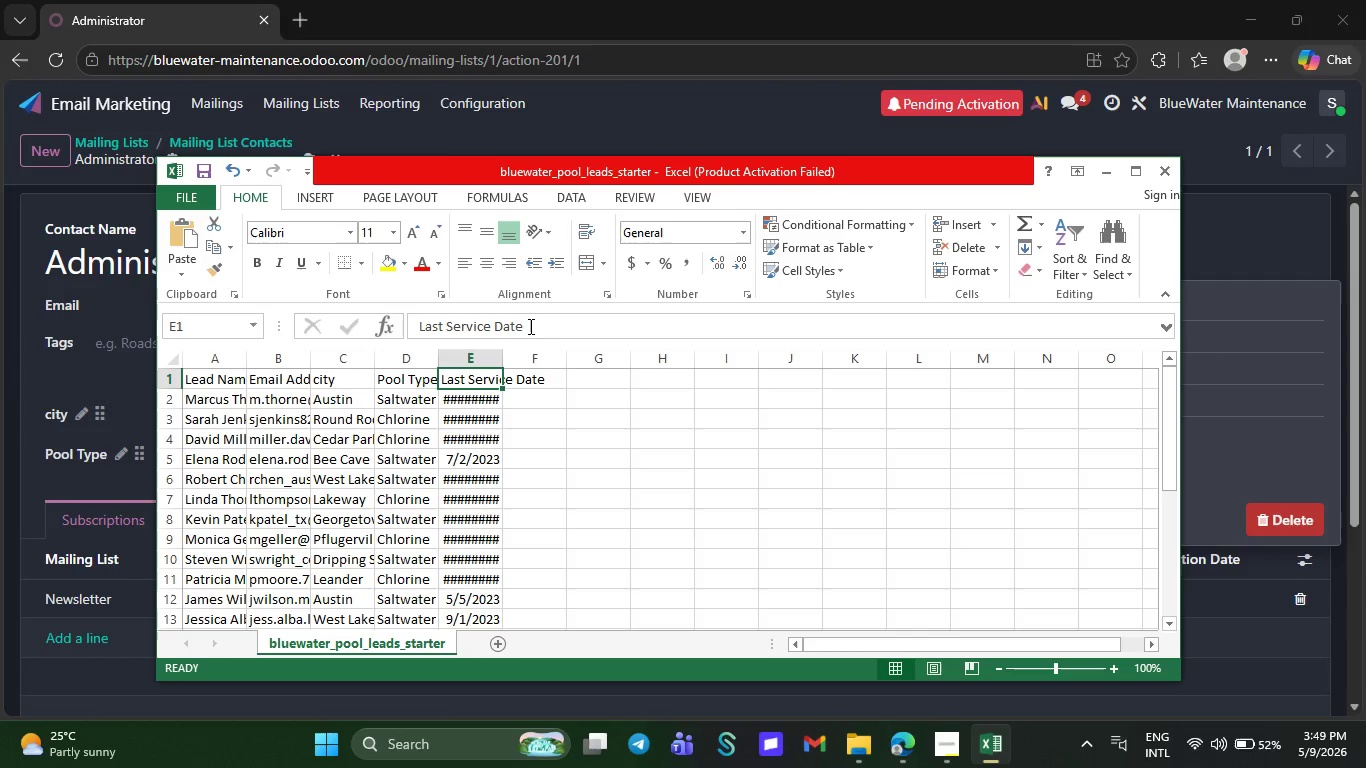 
left_click_drag(start_coordinate=[529, 326], to_coordinate=[412, 317])
 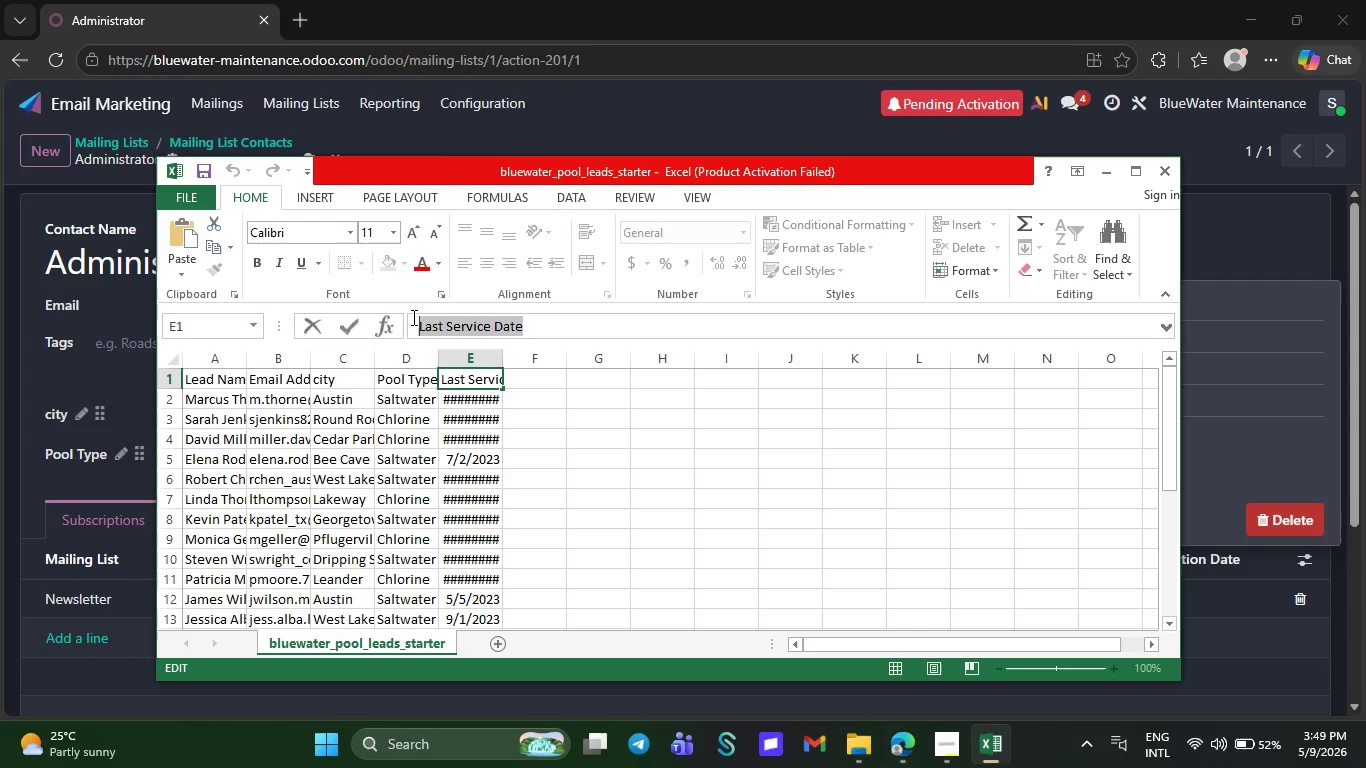 
key(Control+C)
 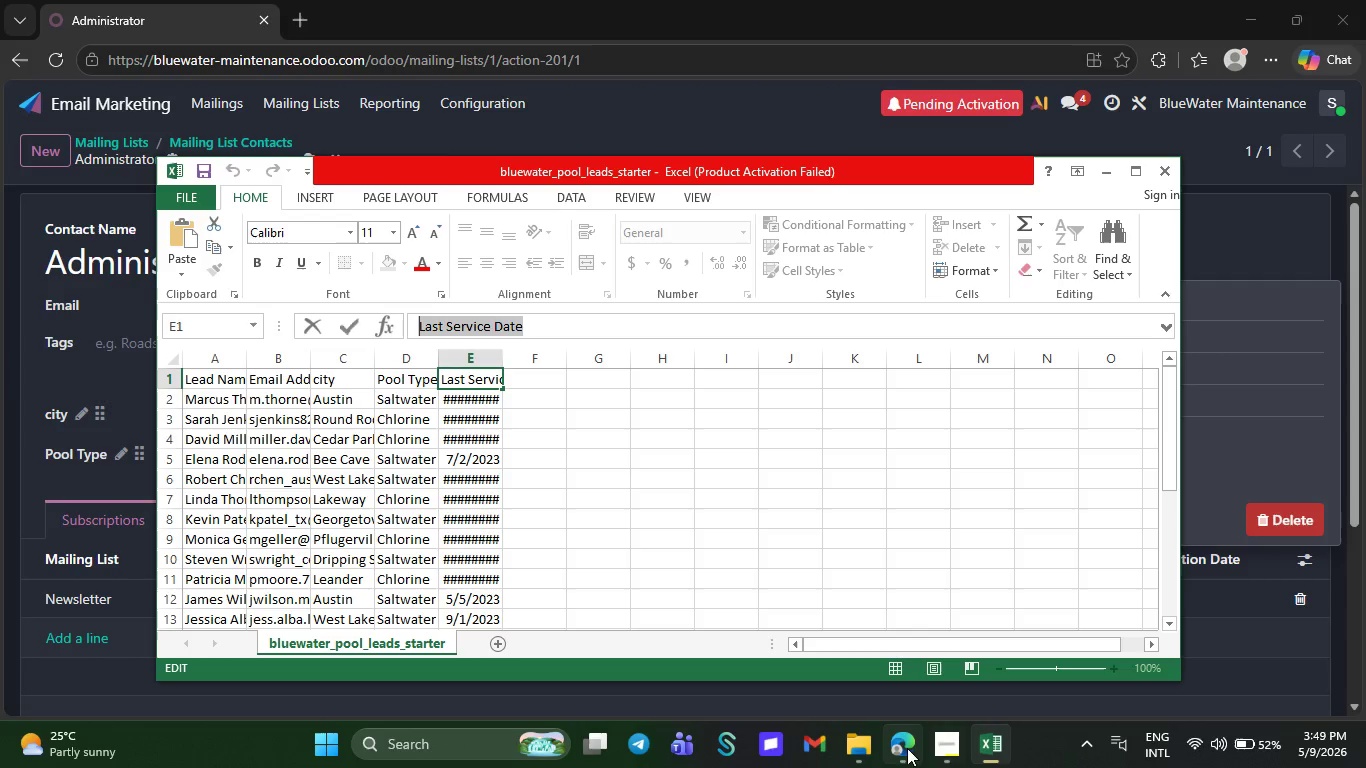 
left_click([903, 750])
 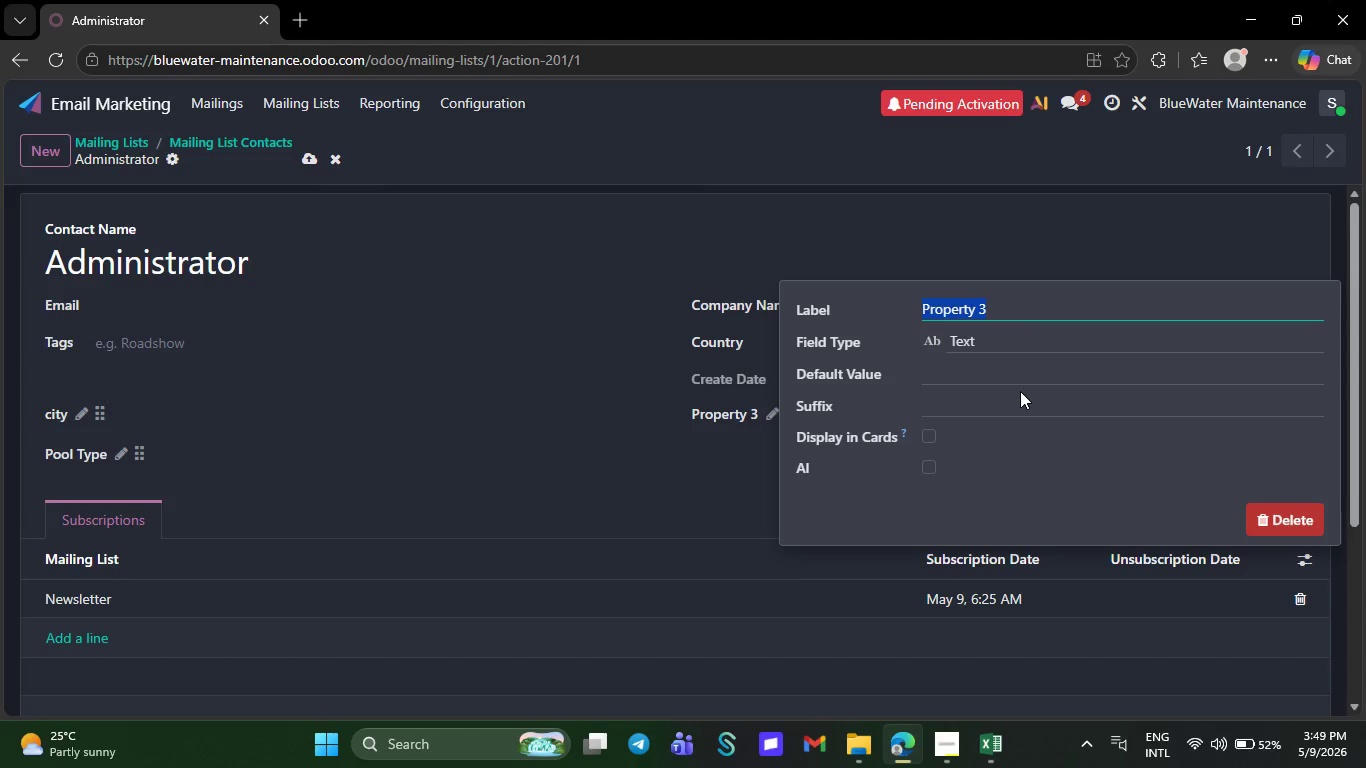 
key(Control+V)
 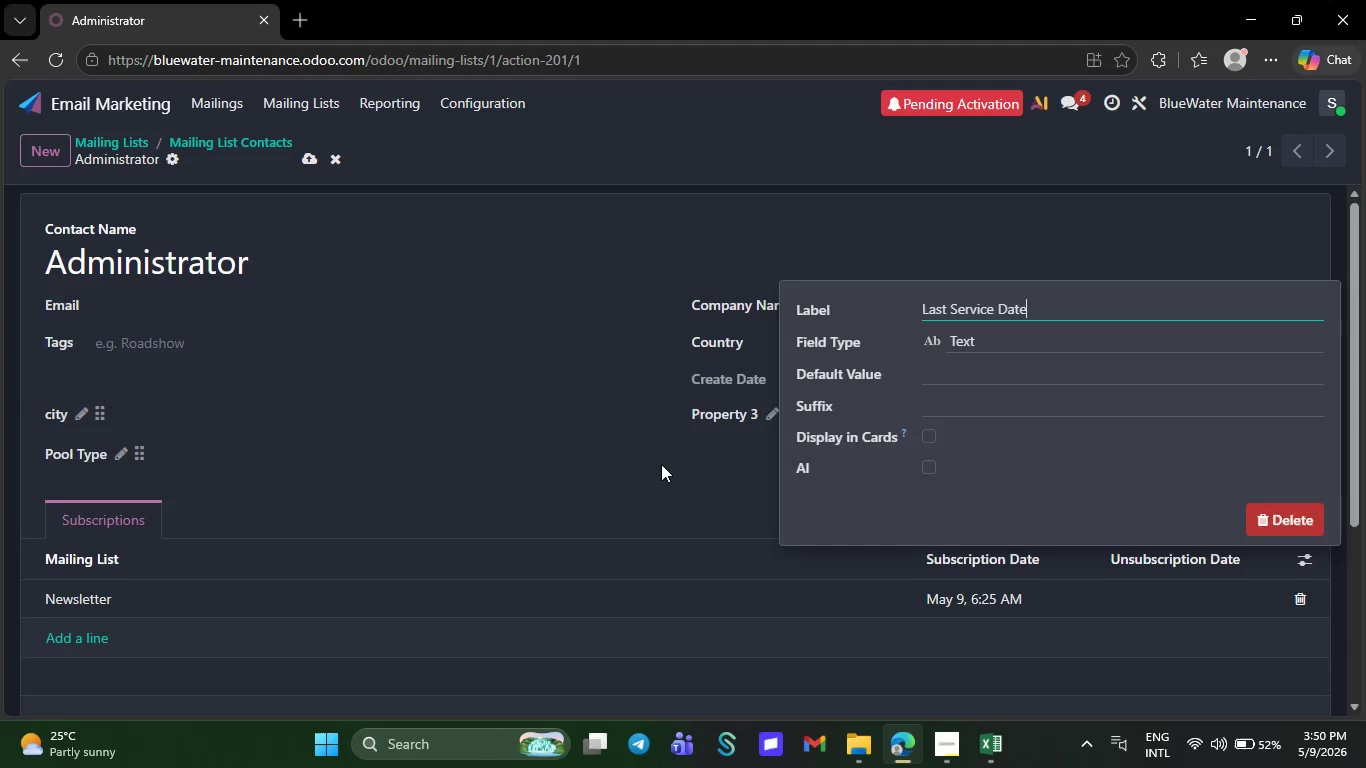 
left_click([661, 464])
 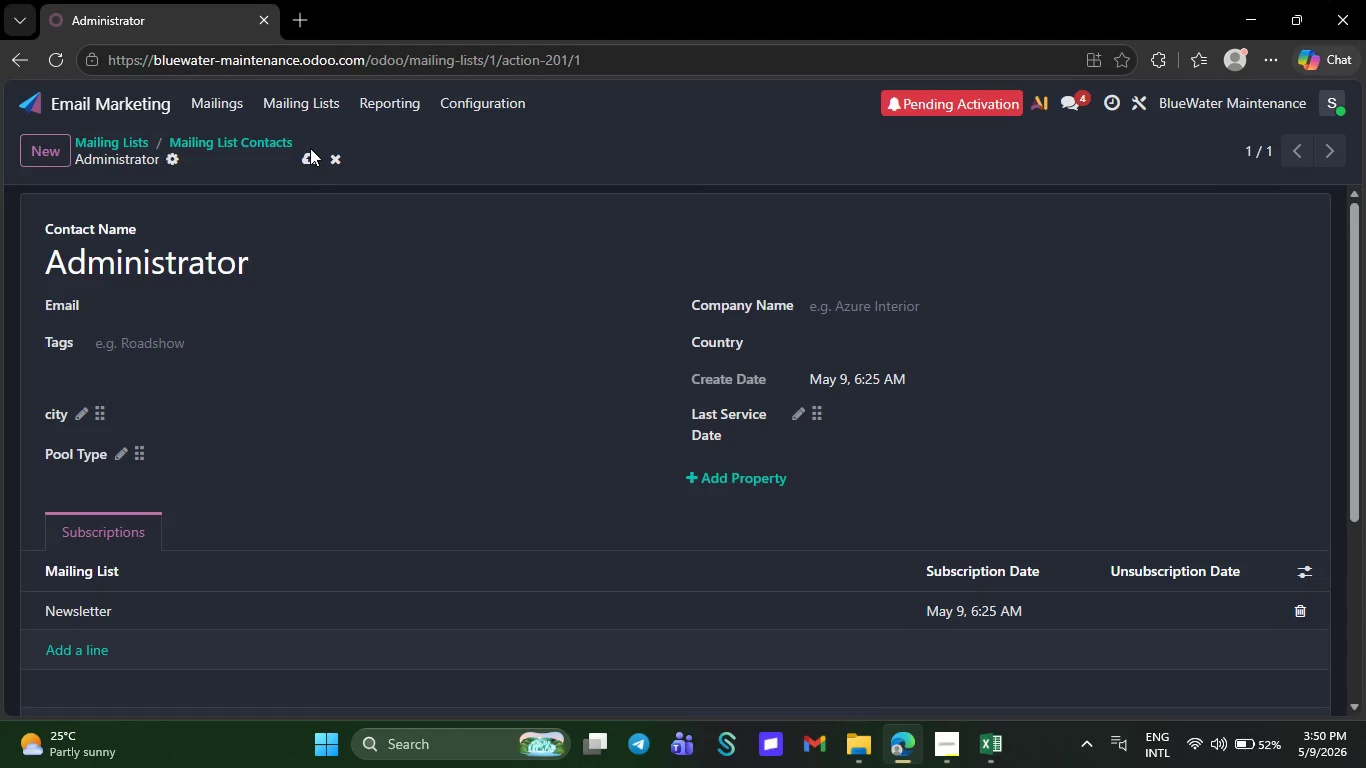 
left_click([309, 151])
 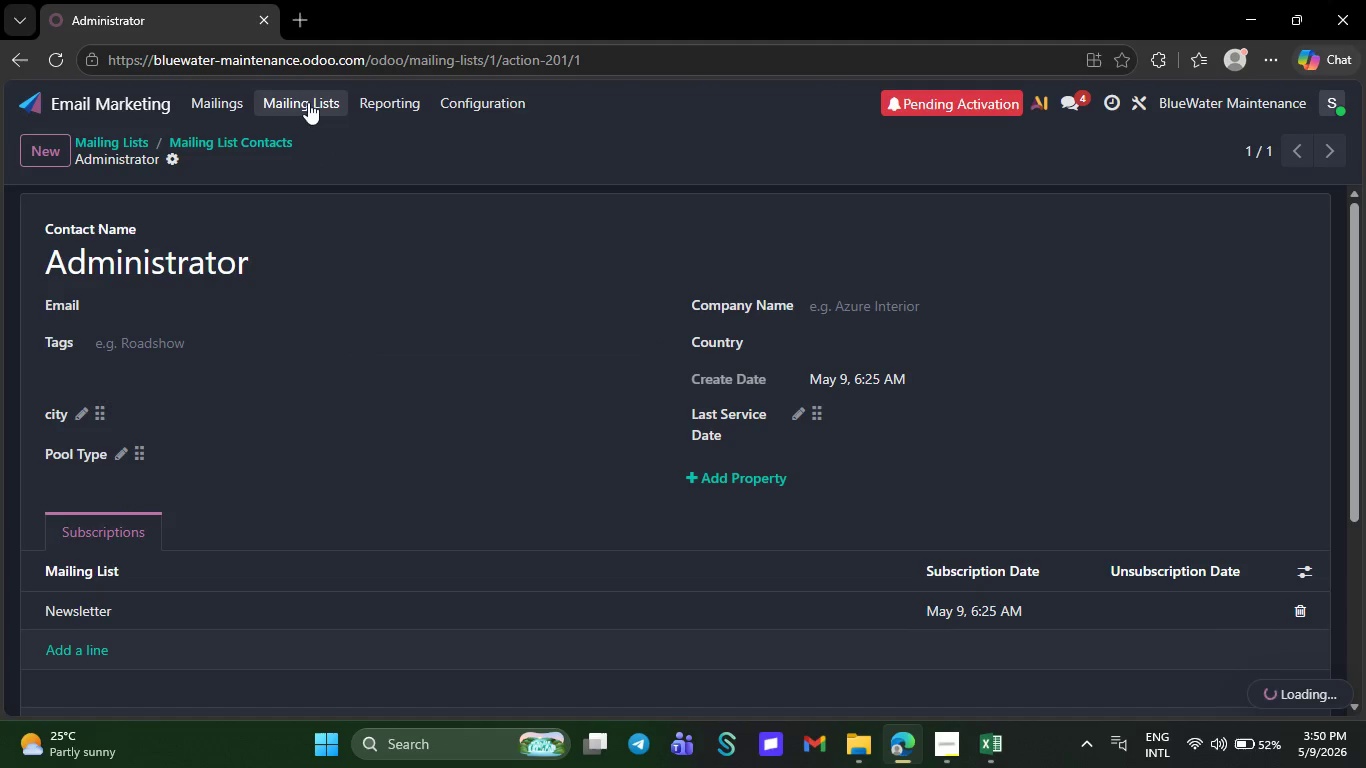 
left_click([308, 97])
 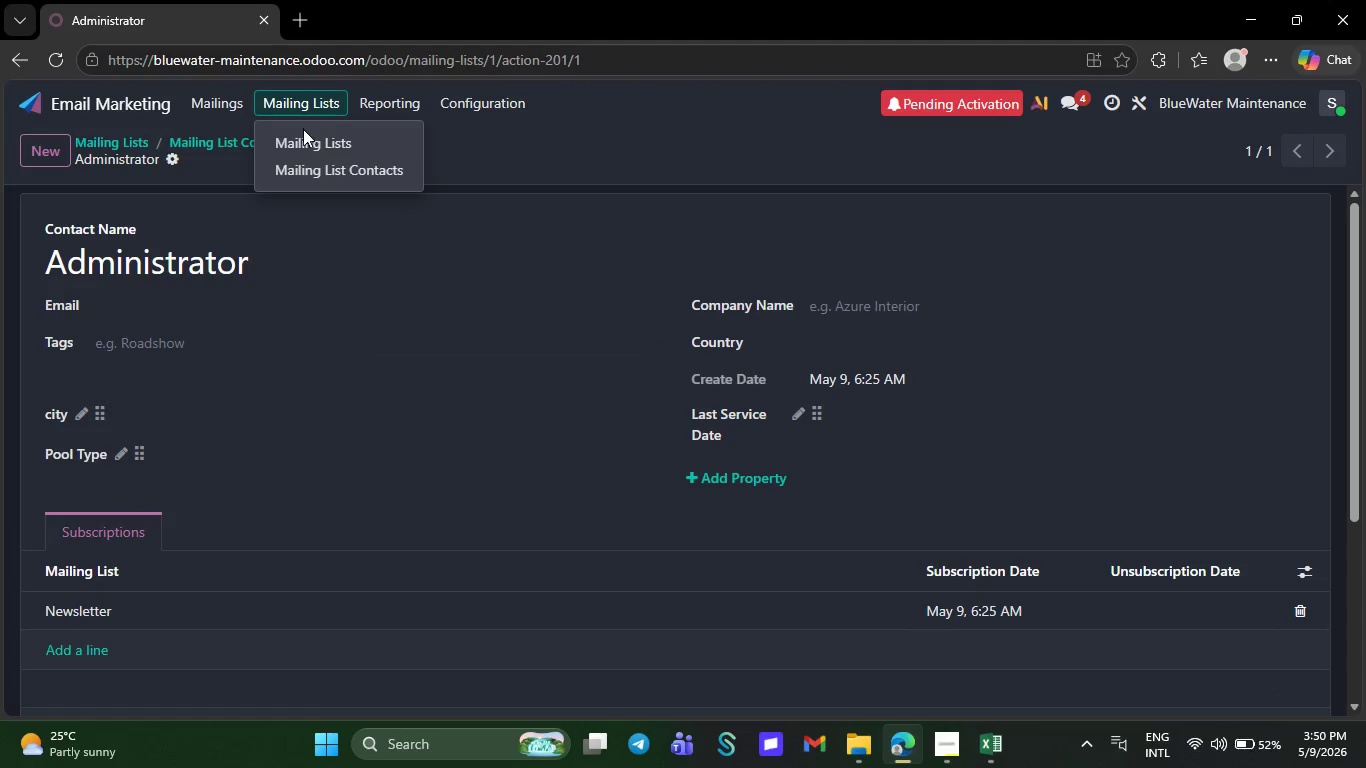 
left_click([300, 136])
 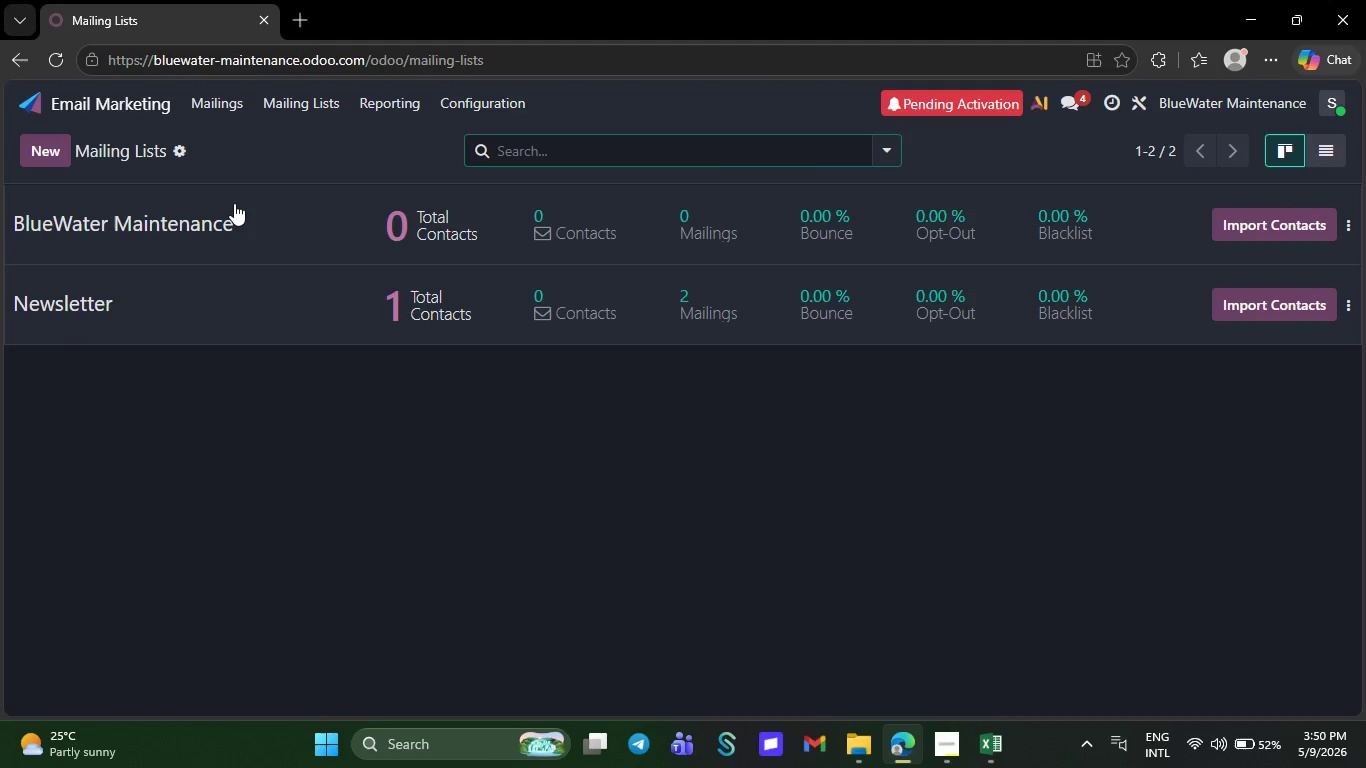 
left_click([234, 203])
 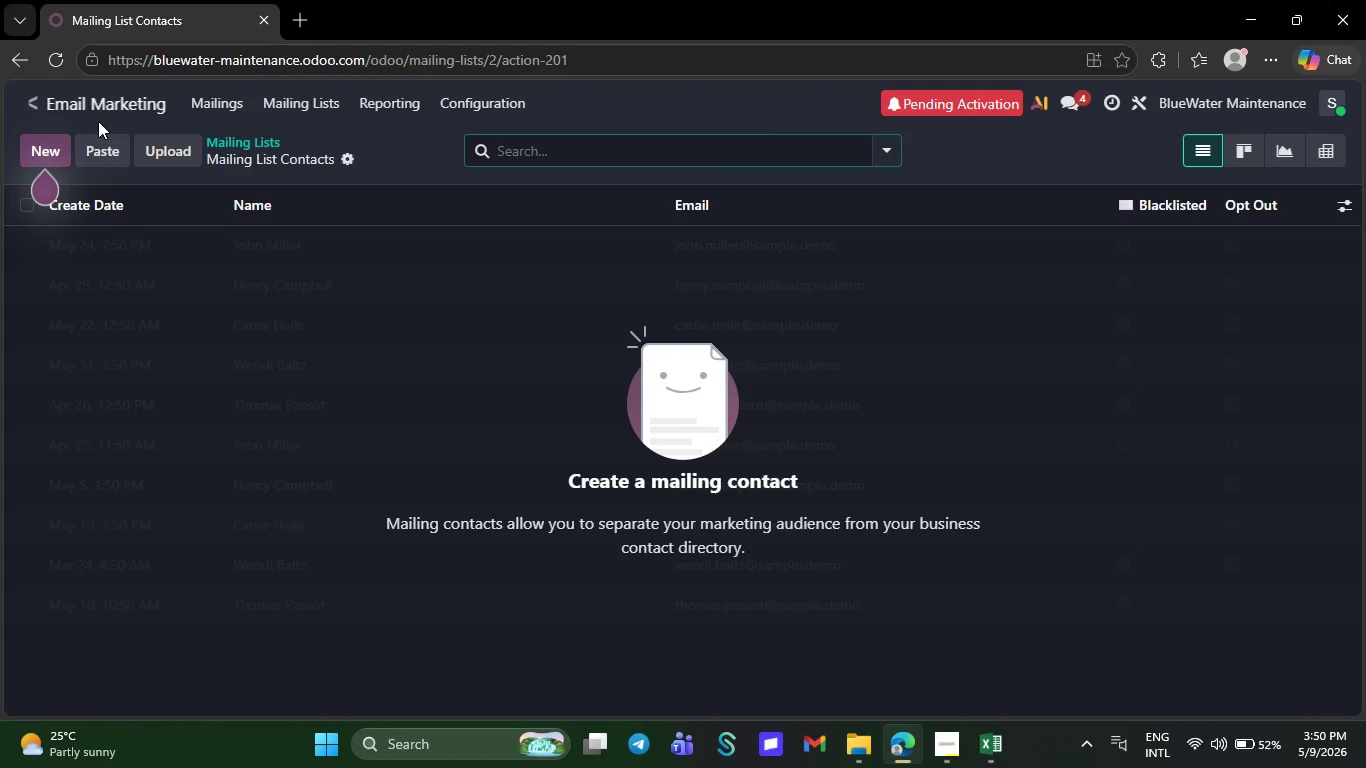 
left_click([177, 144])
 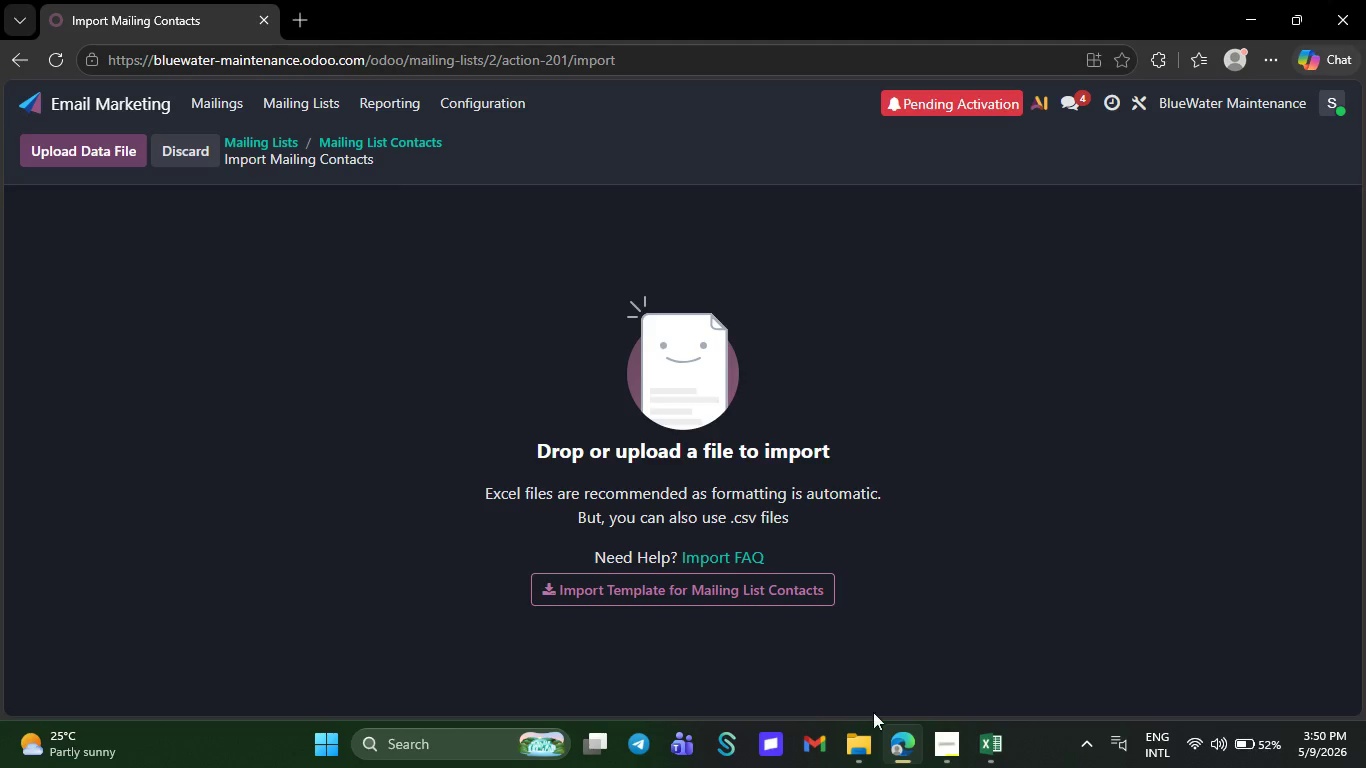 
left_click([857, 737])
 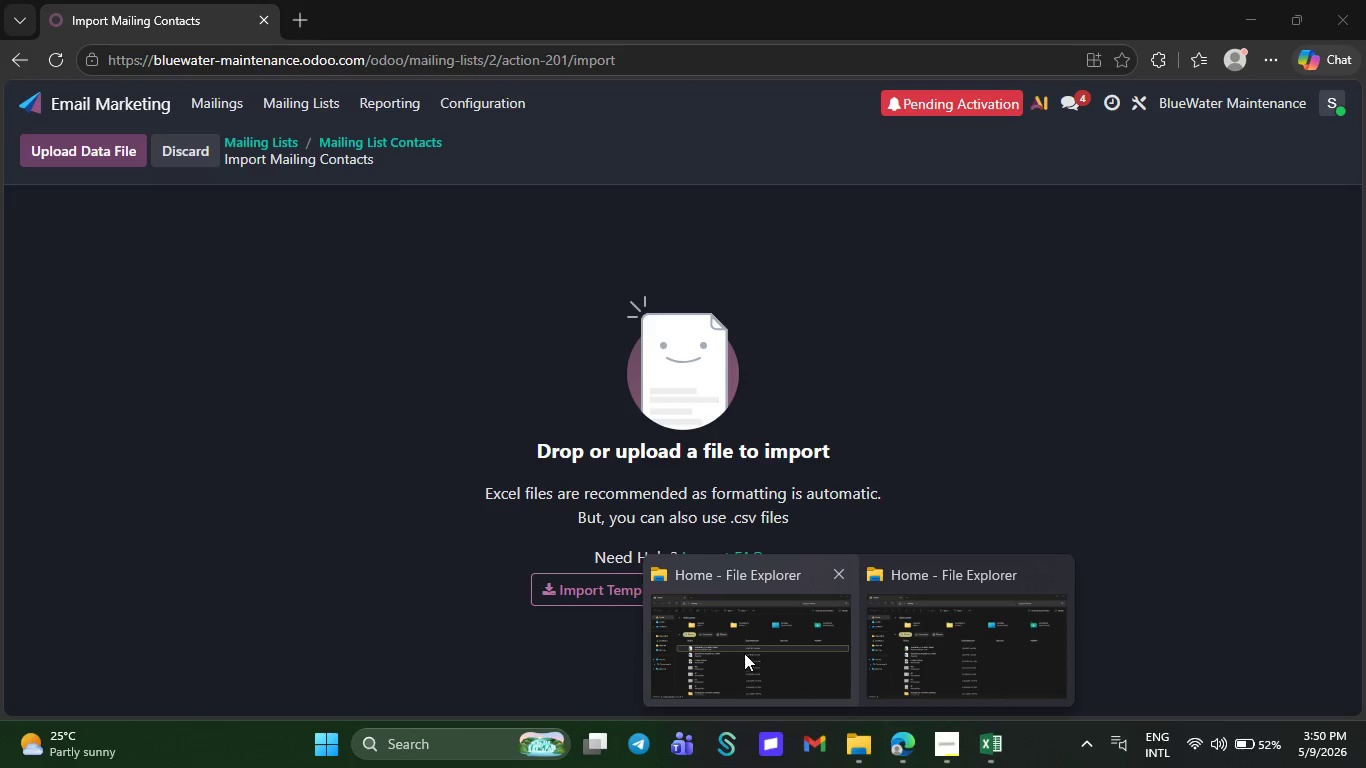 
left_click([743, 653])
 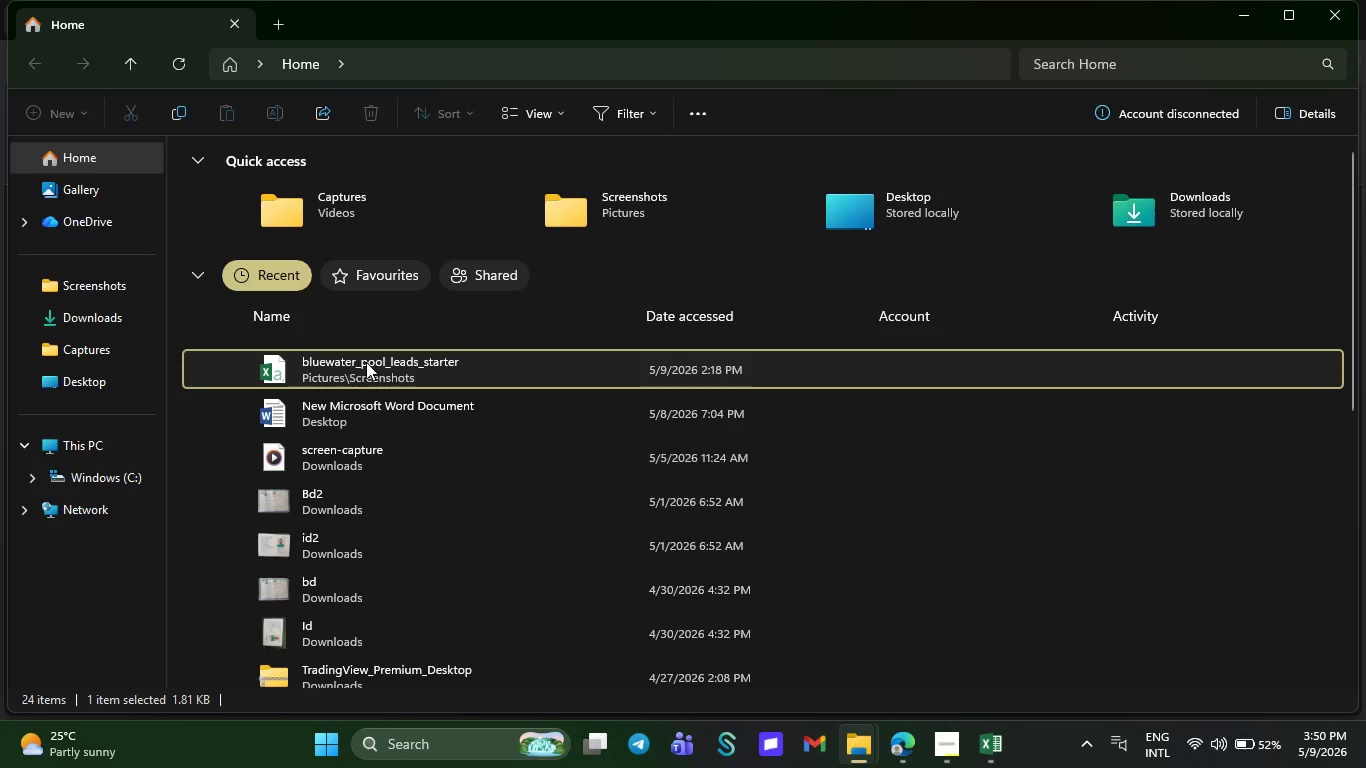 
left_click_drag(start_coordinate=[366, 362], to_coordinate=[684, 536])
 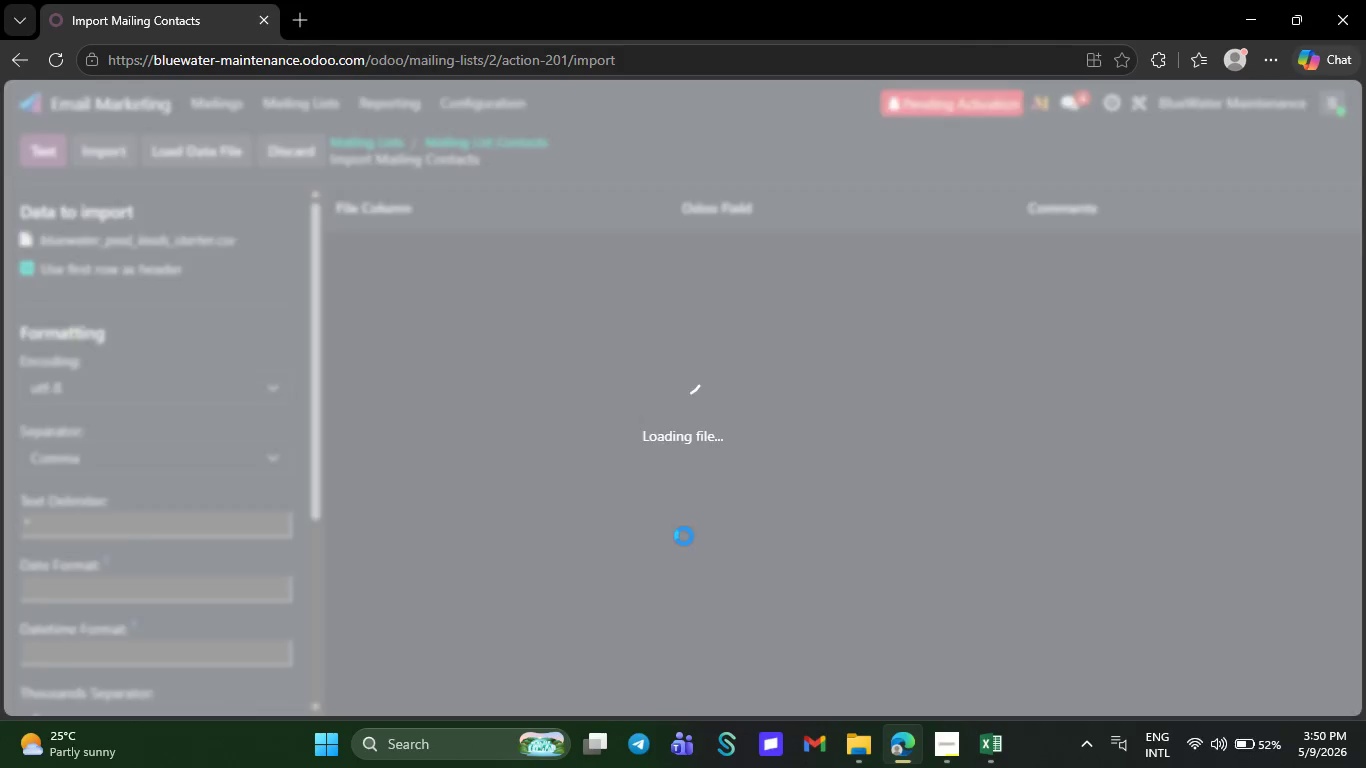 
key(Unknown)
 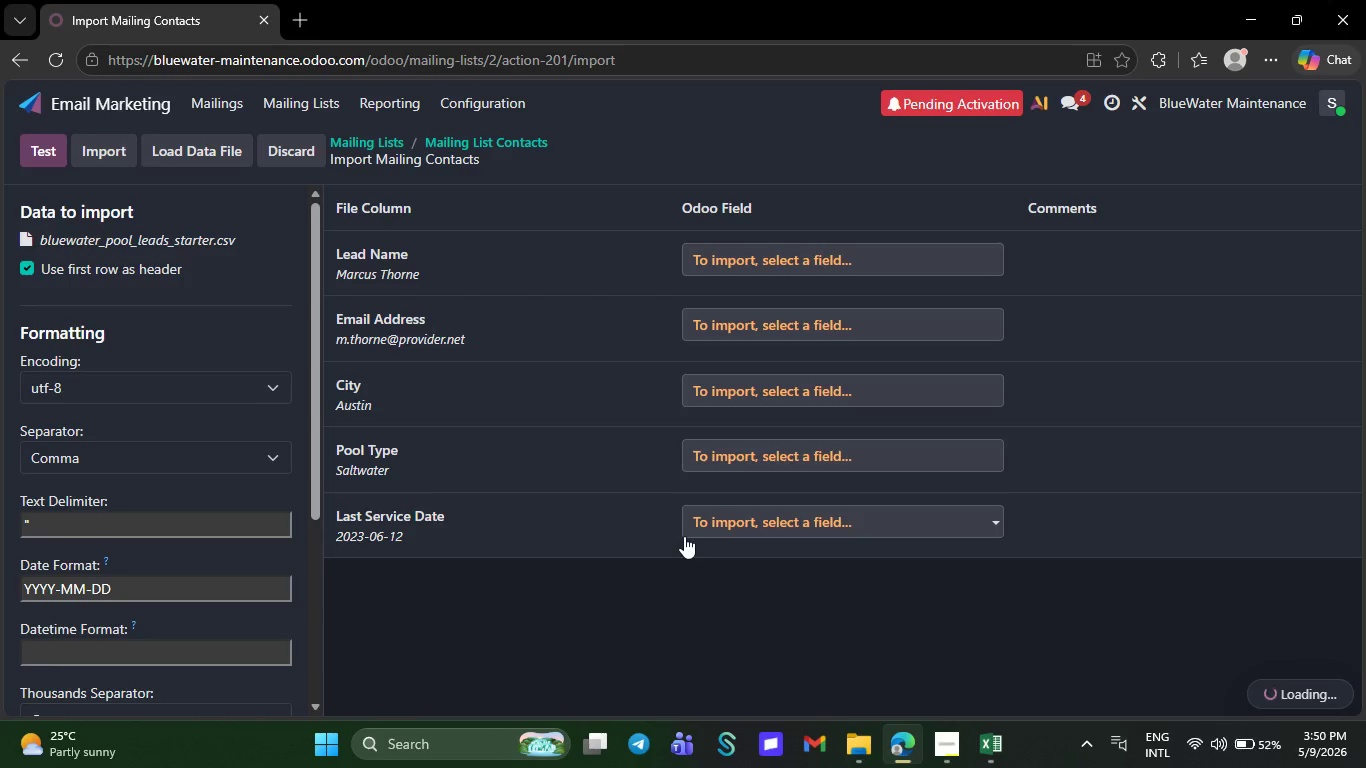 
left_click([801, 257])
 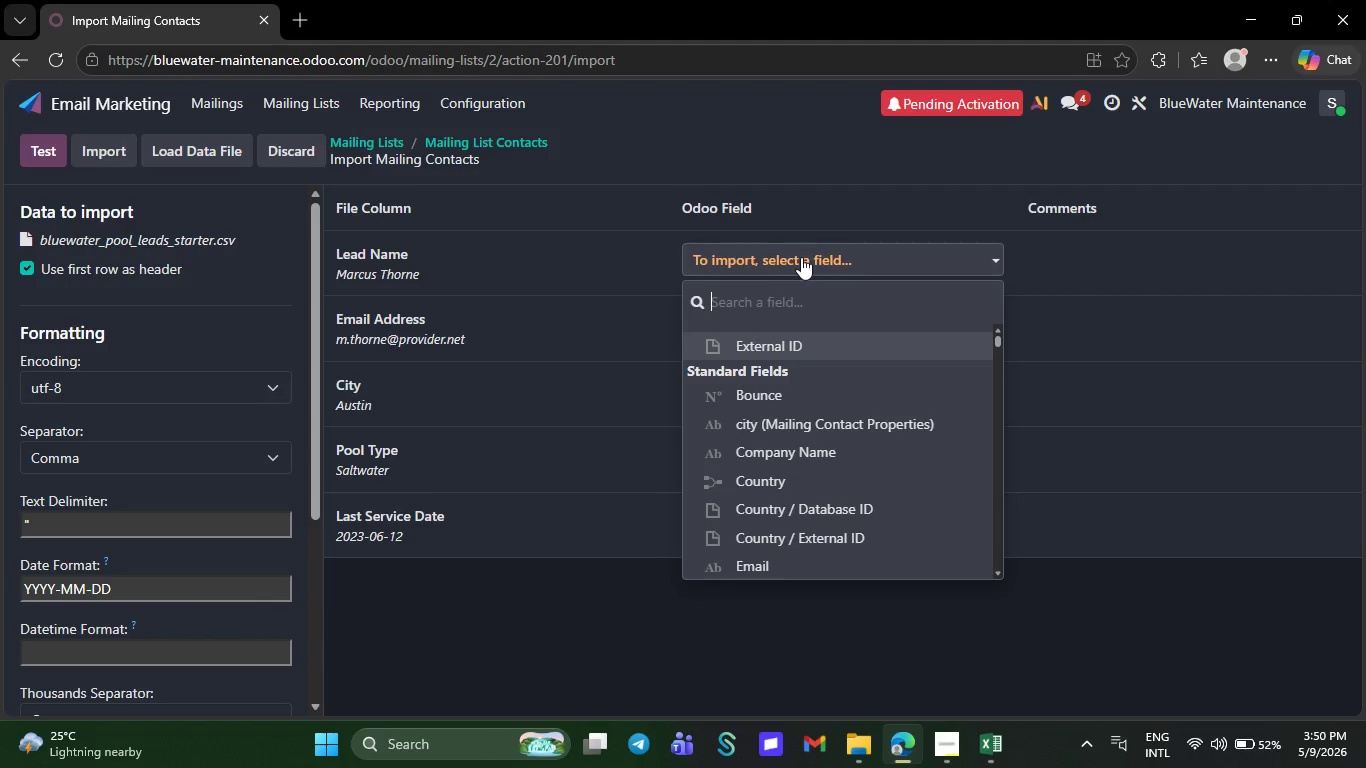 
type(name)
 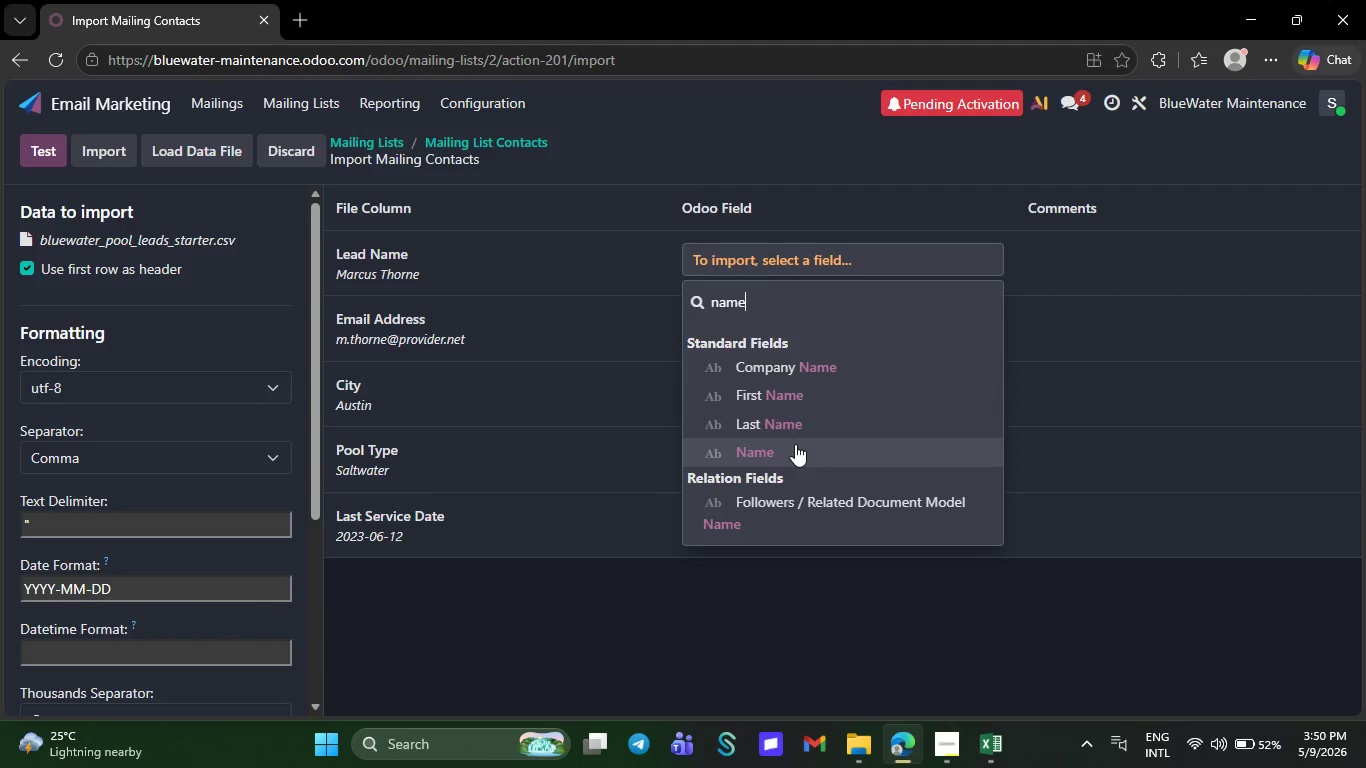 
left_click([795, 444])
 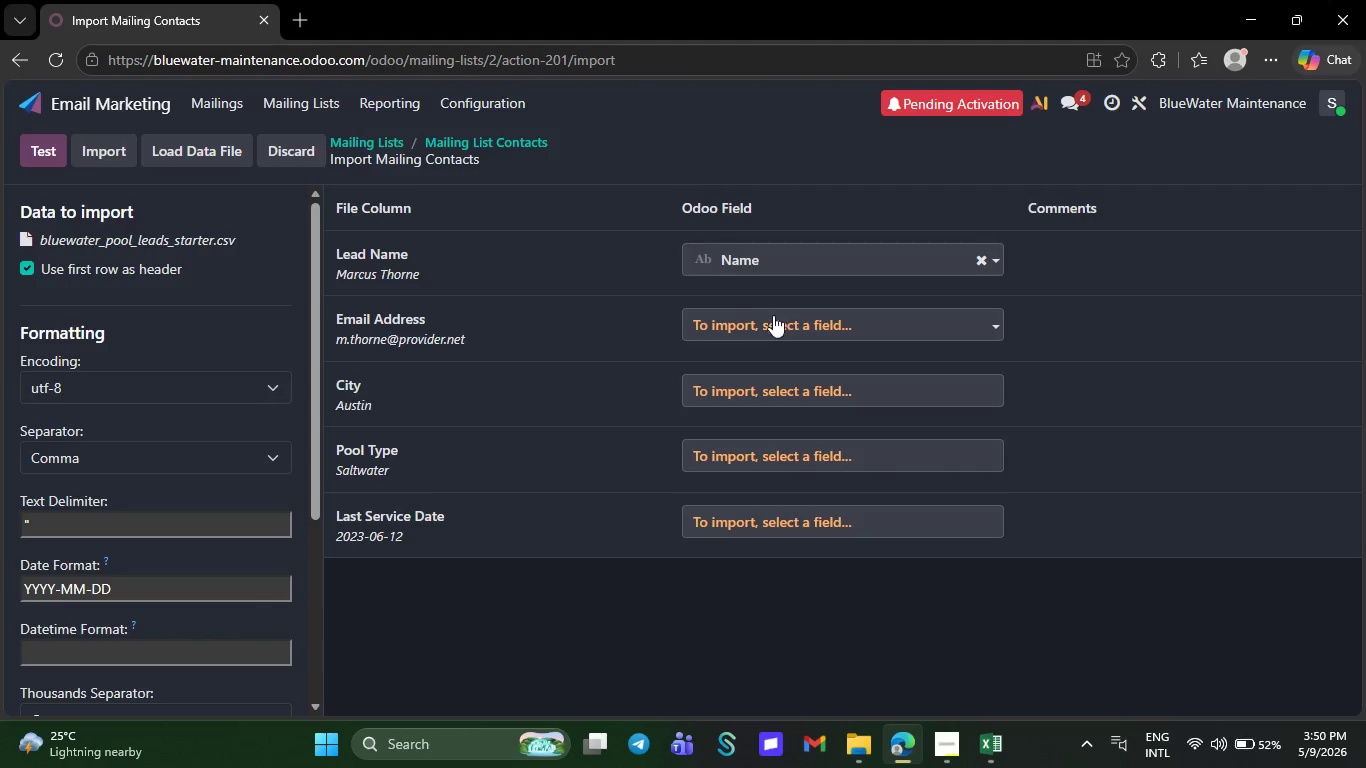 
left_click([773, 315])
 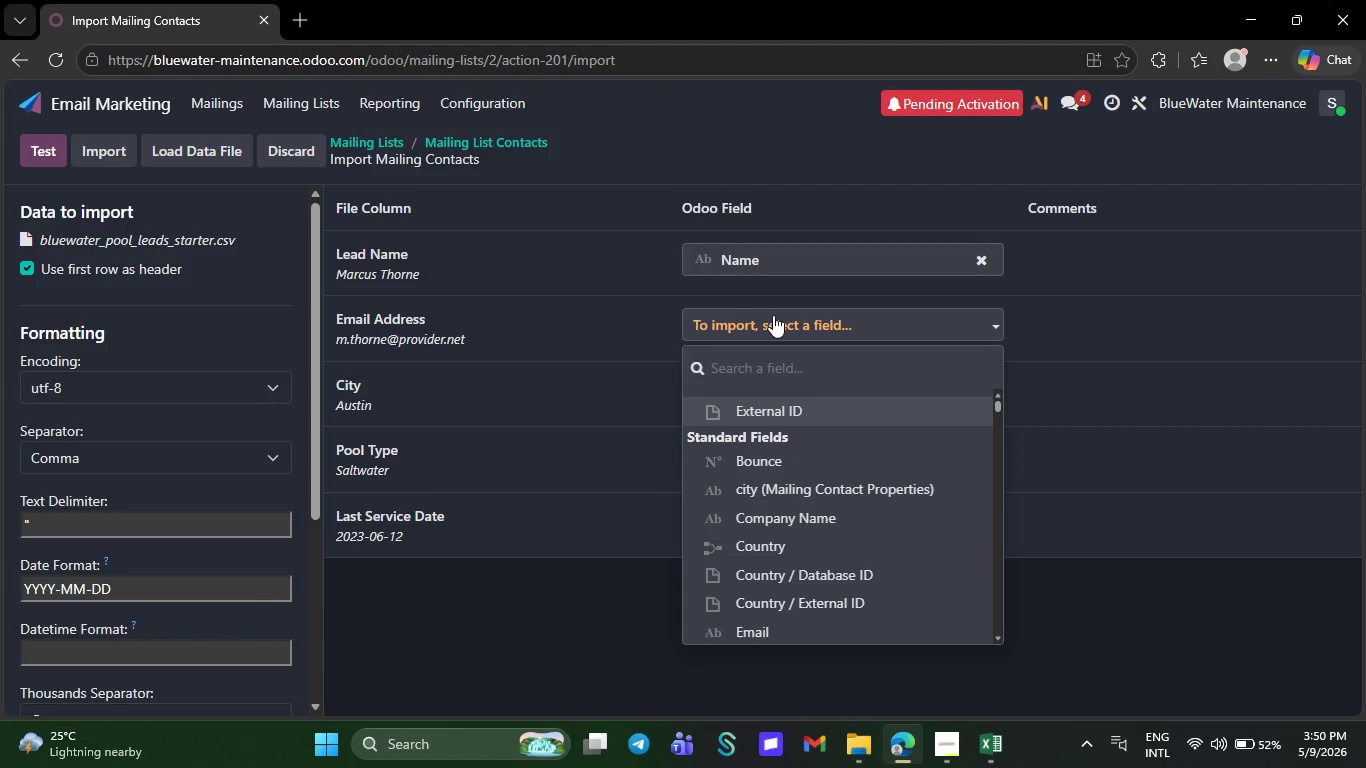 
type(email)
key(Backspace)
key(Backspace)
type(mai)
key(Backspace)
 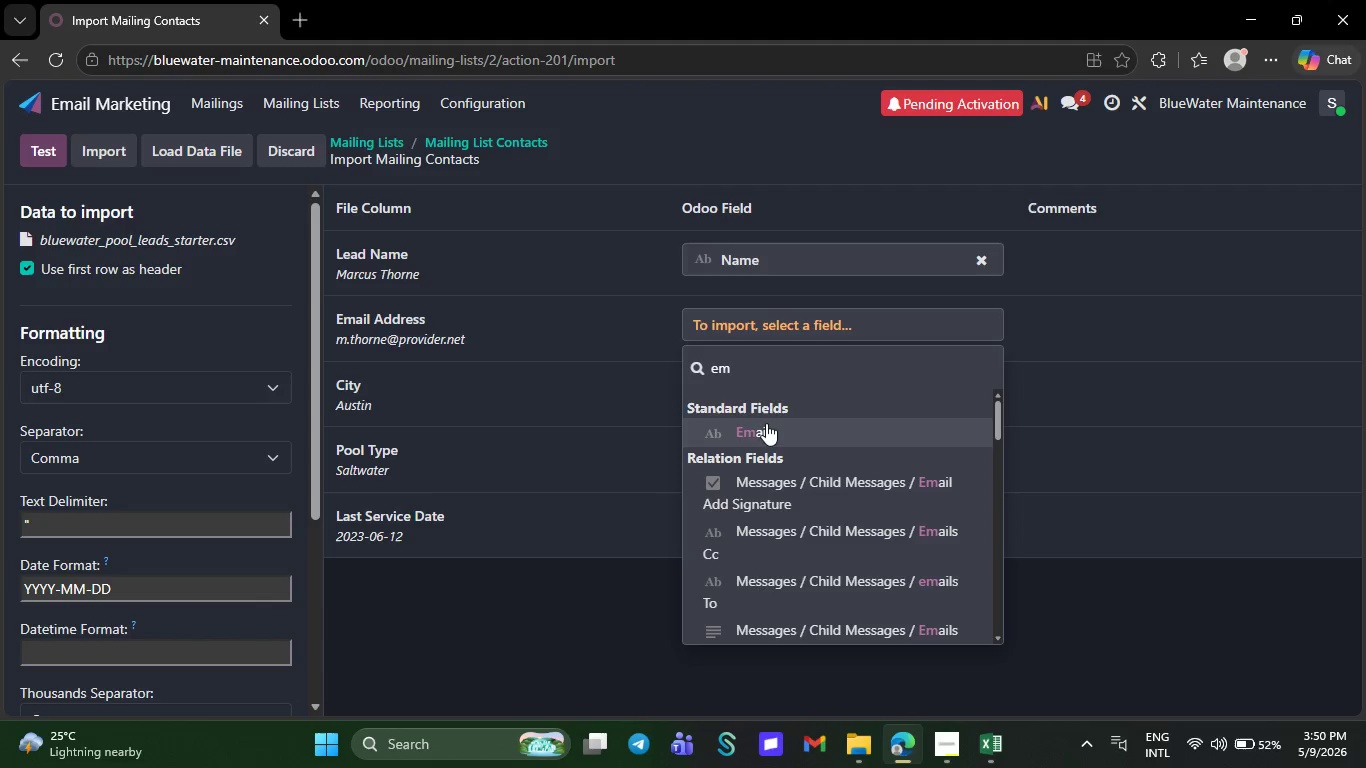 
left_click([763, 431])
 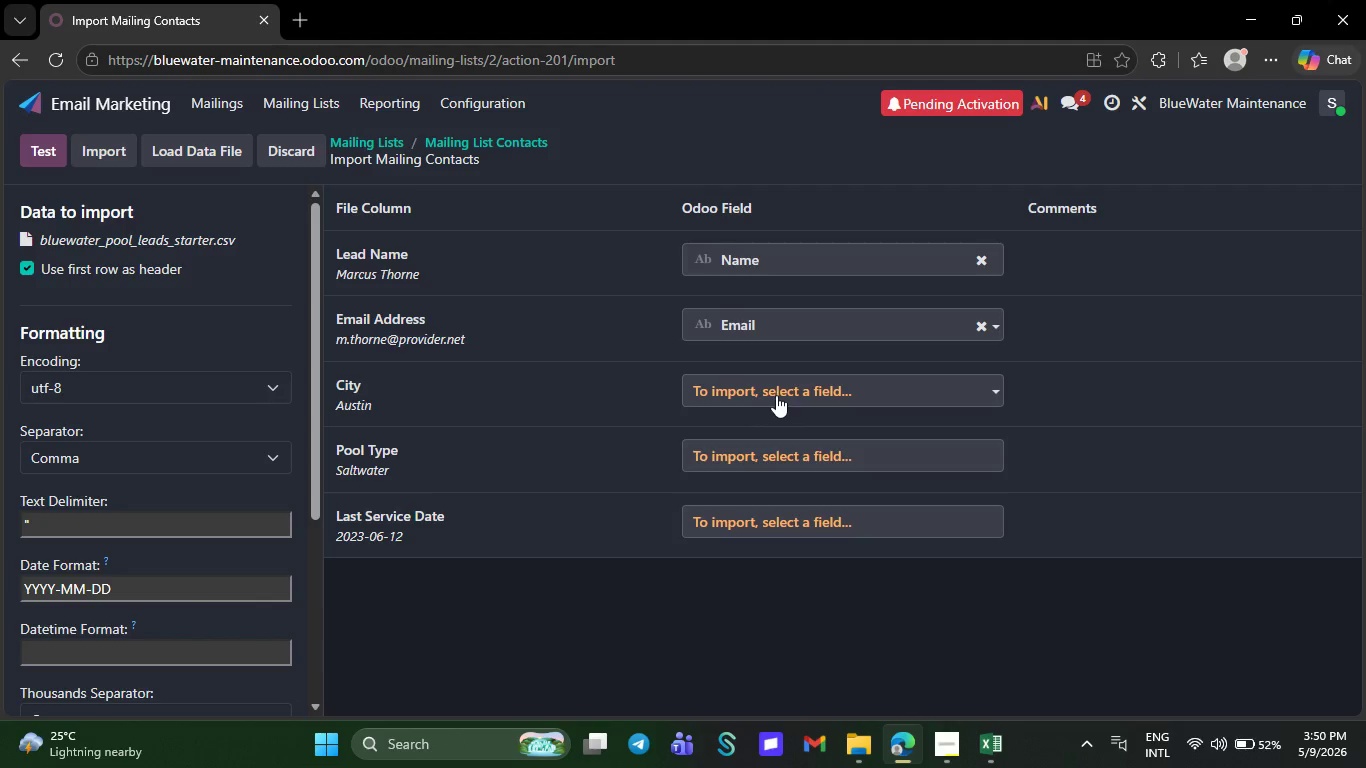 
left_click([776, 395])
 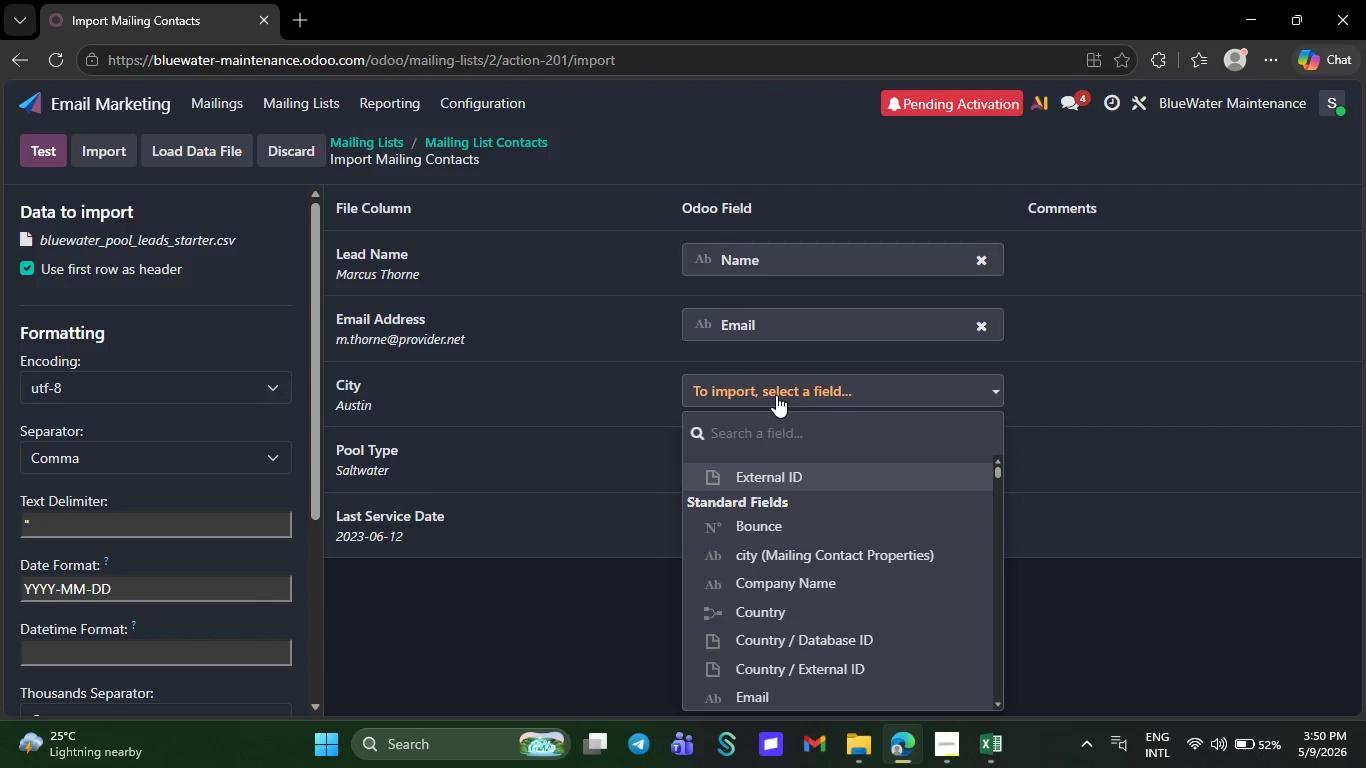 
type(ci)
 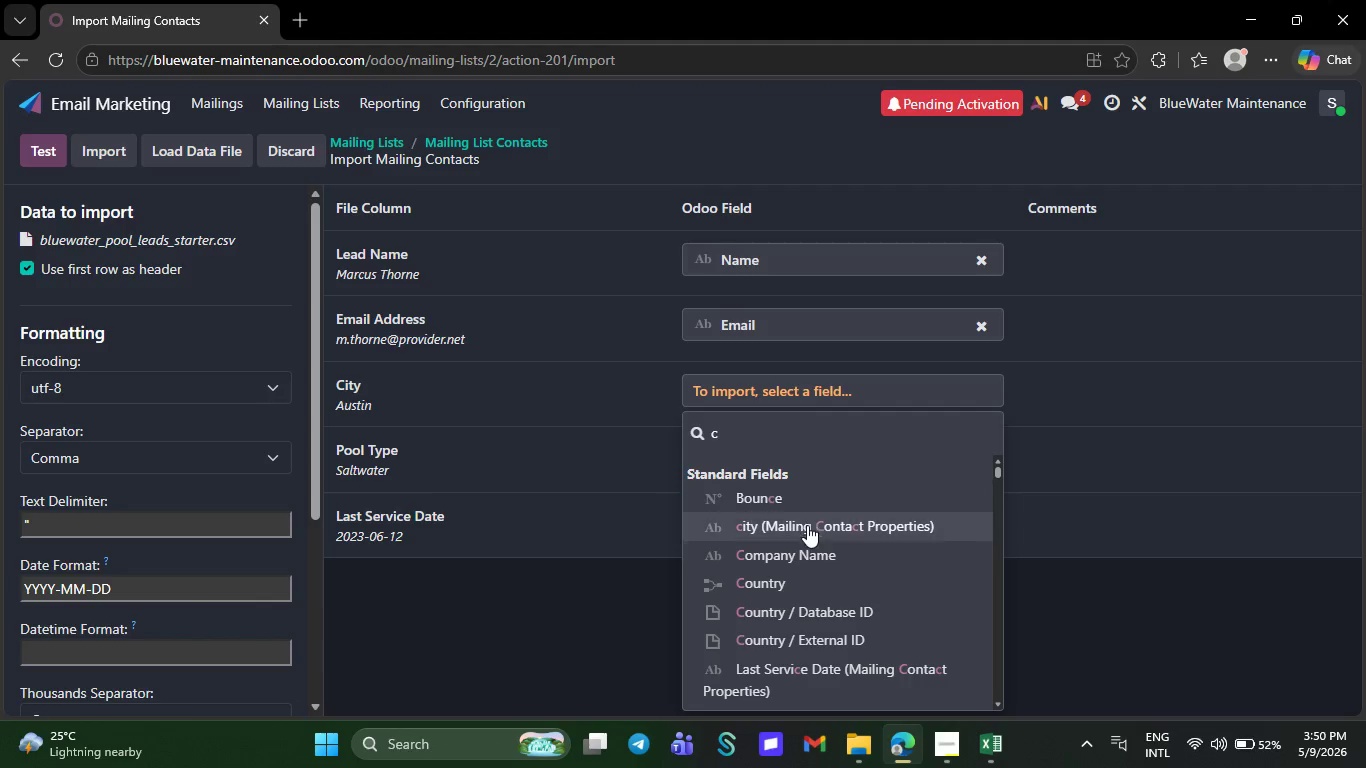 
left_click([811, 524])
 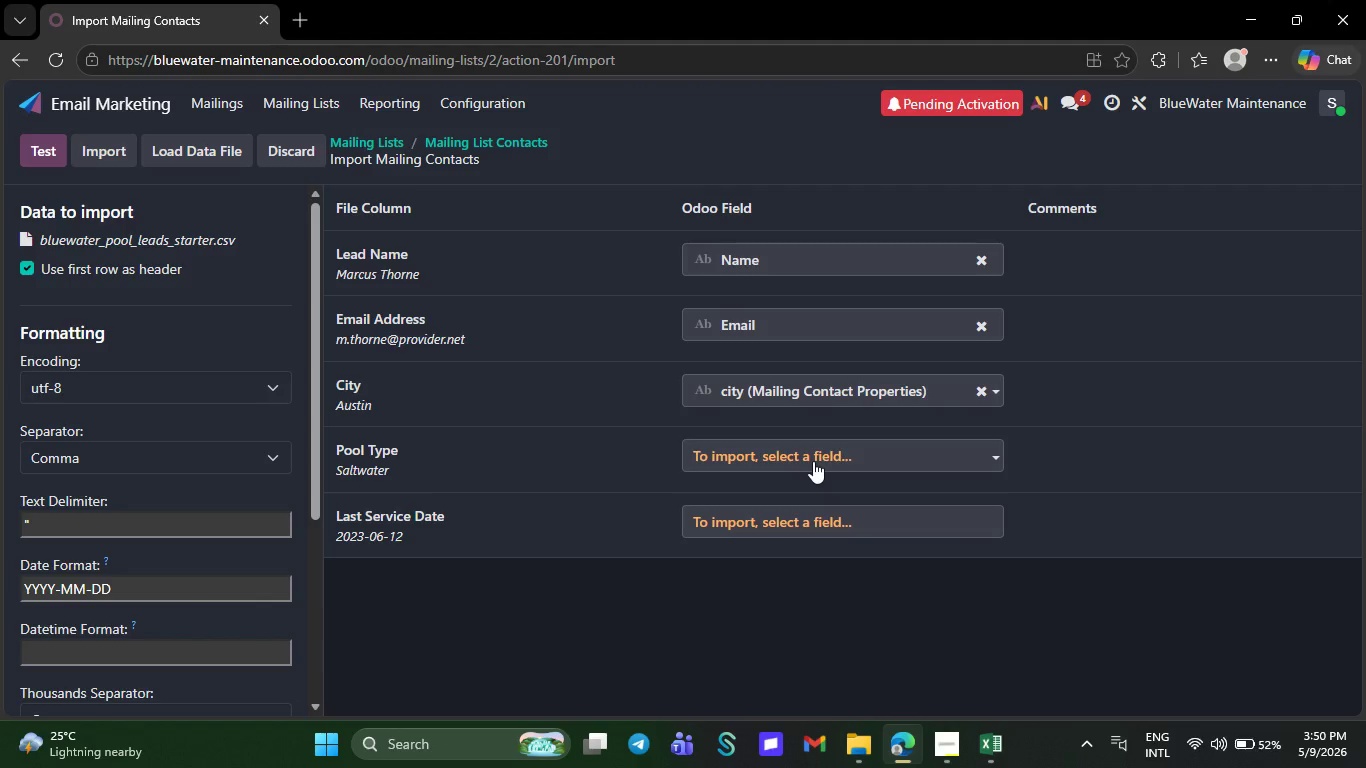 
left_click([813, 461])
 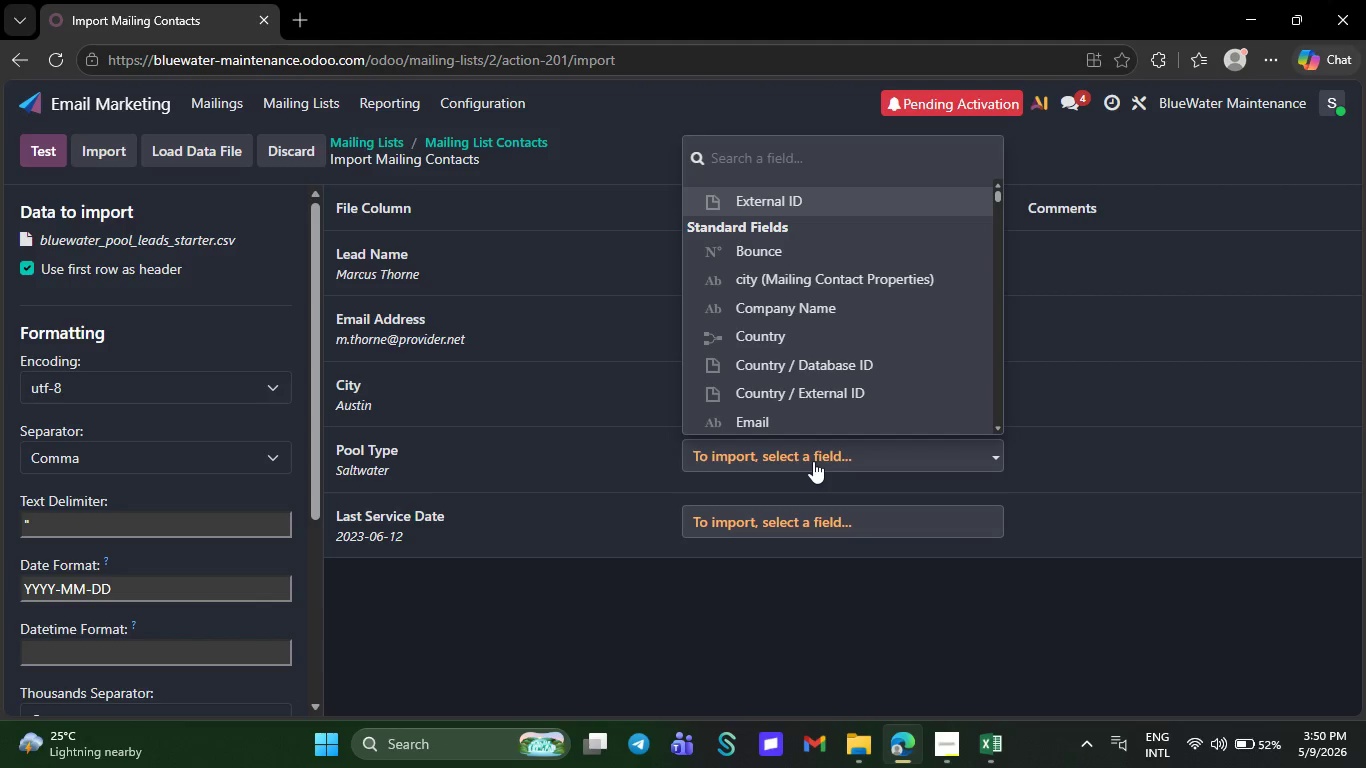 
type(pool)
 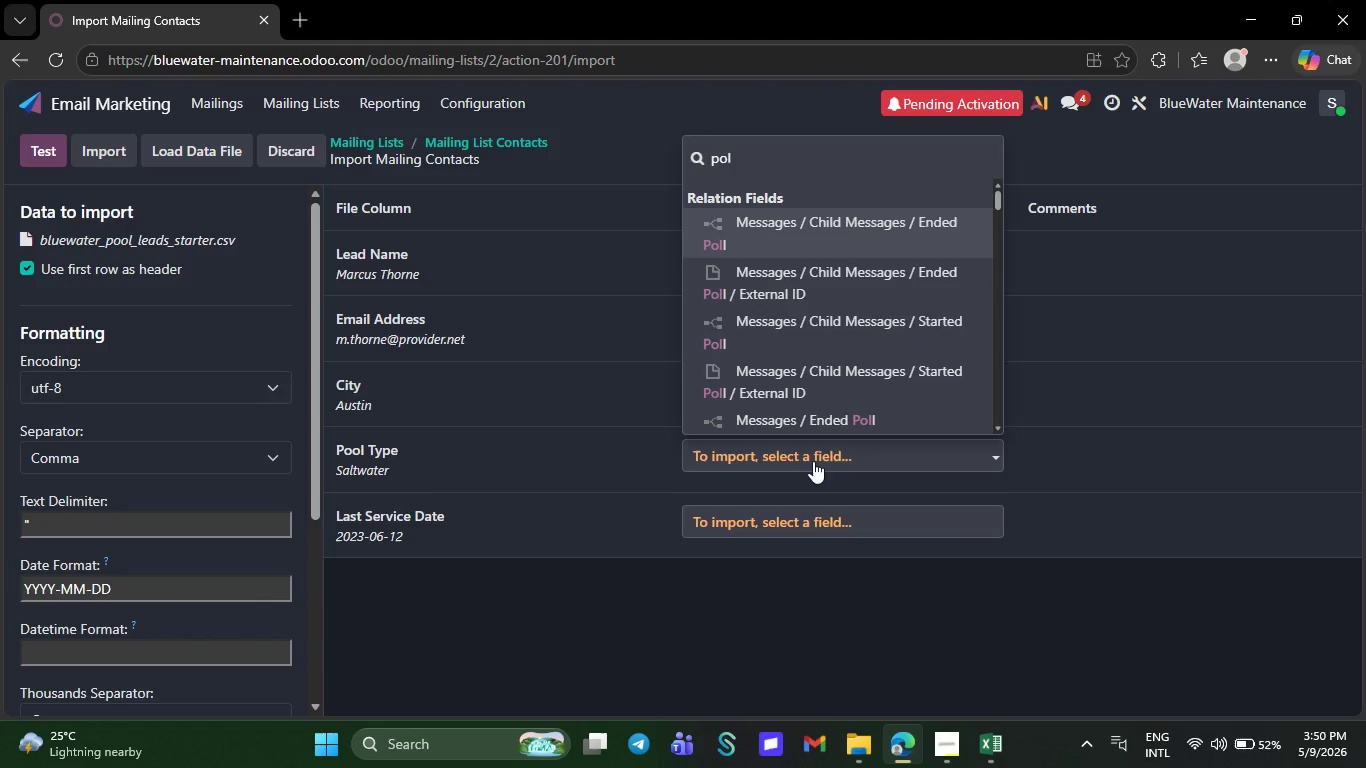 
key(Space)
 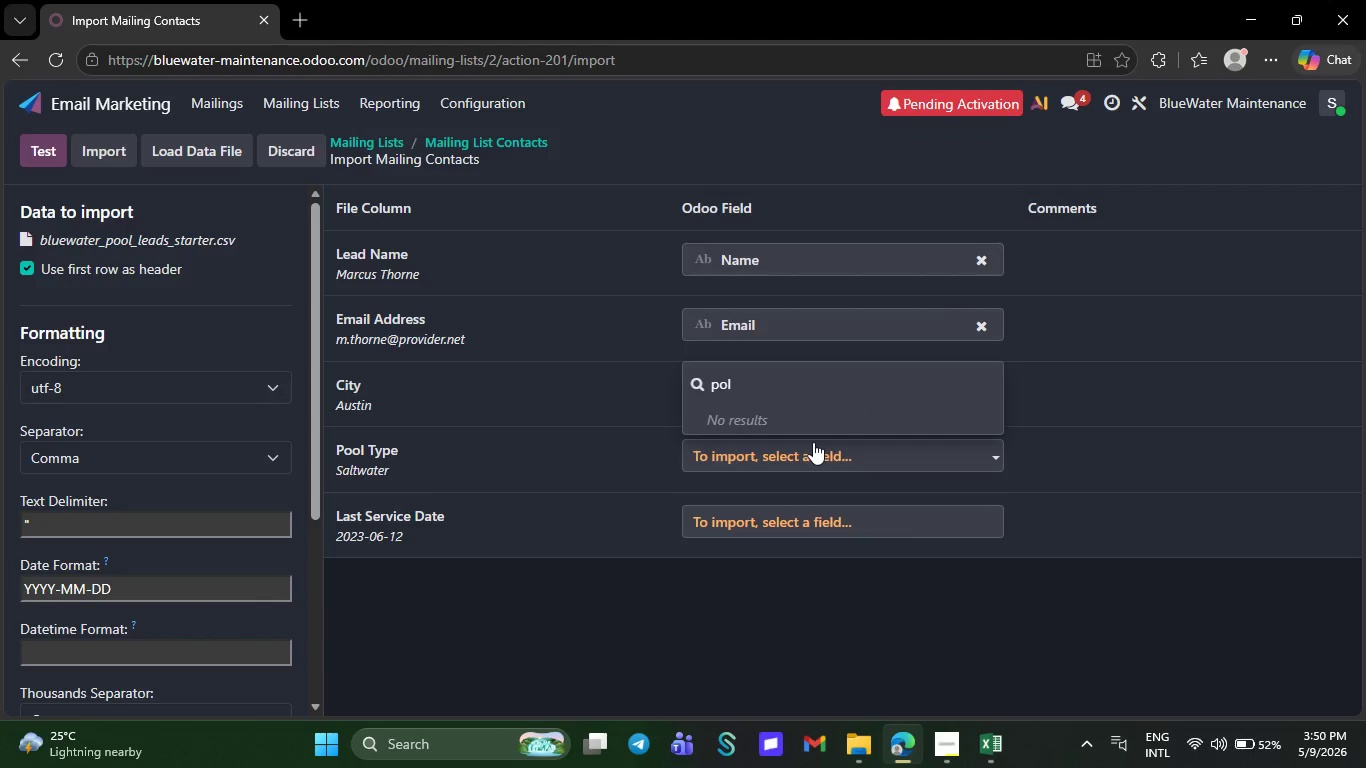 
key(Backspace)
key(Backspace)
type(ol)
 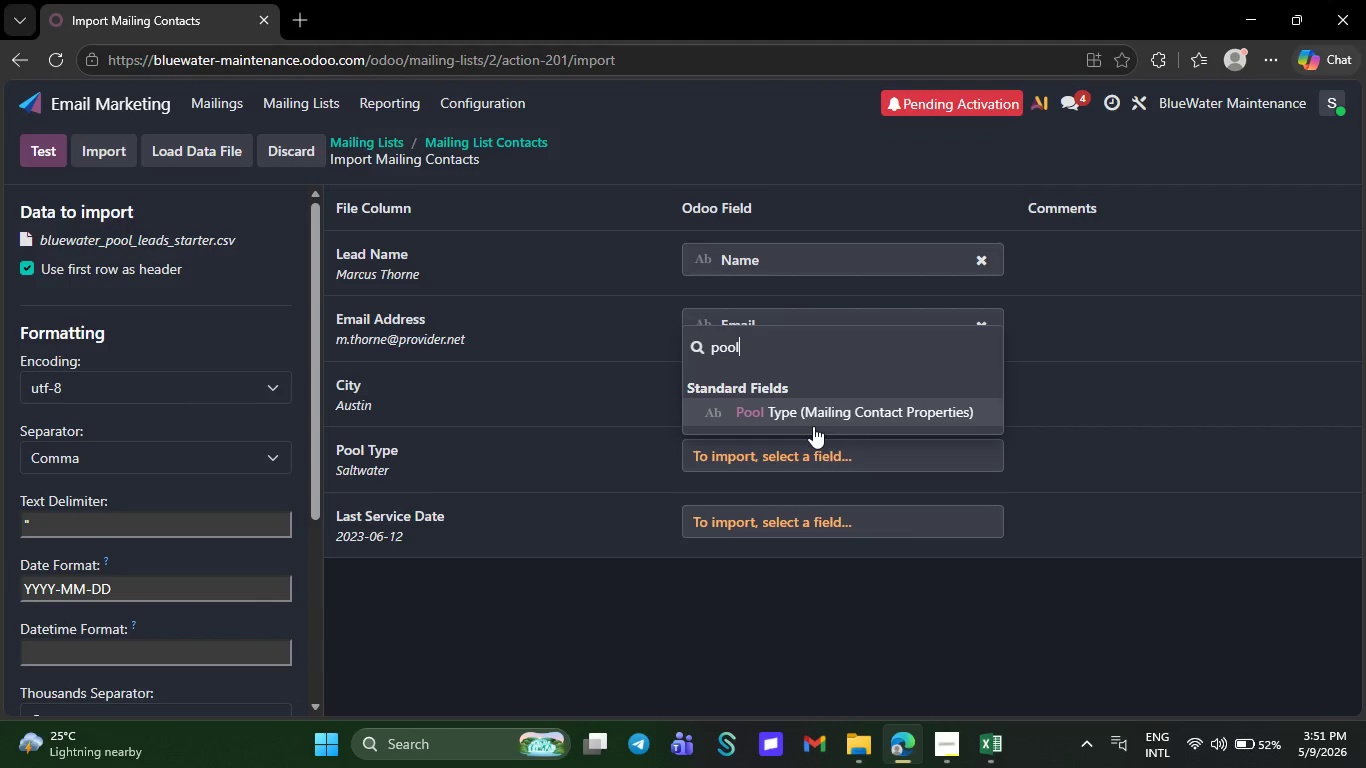 
left_click([813, 426])
 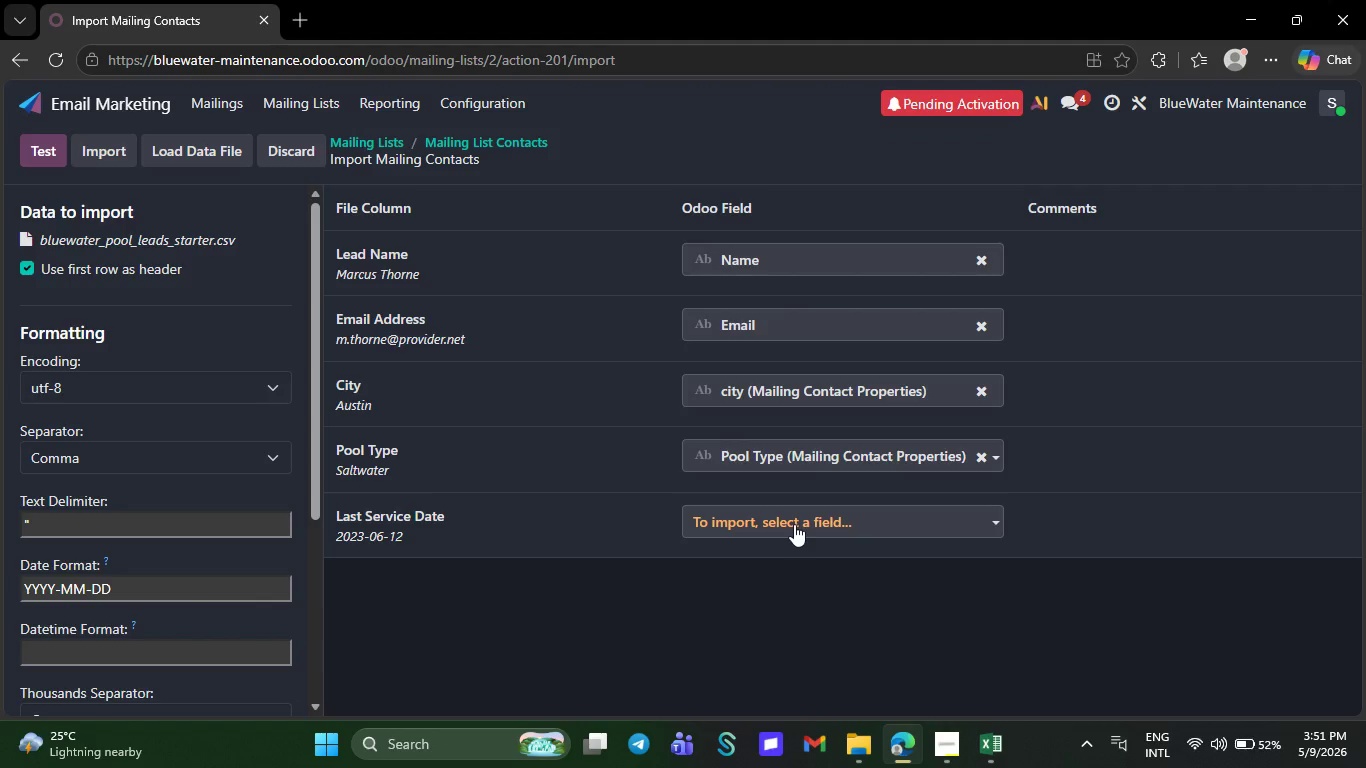 
left_click([794, 524])
 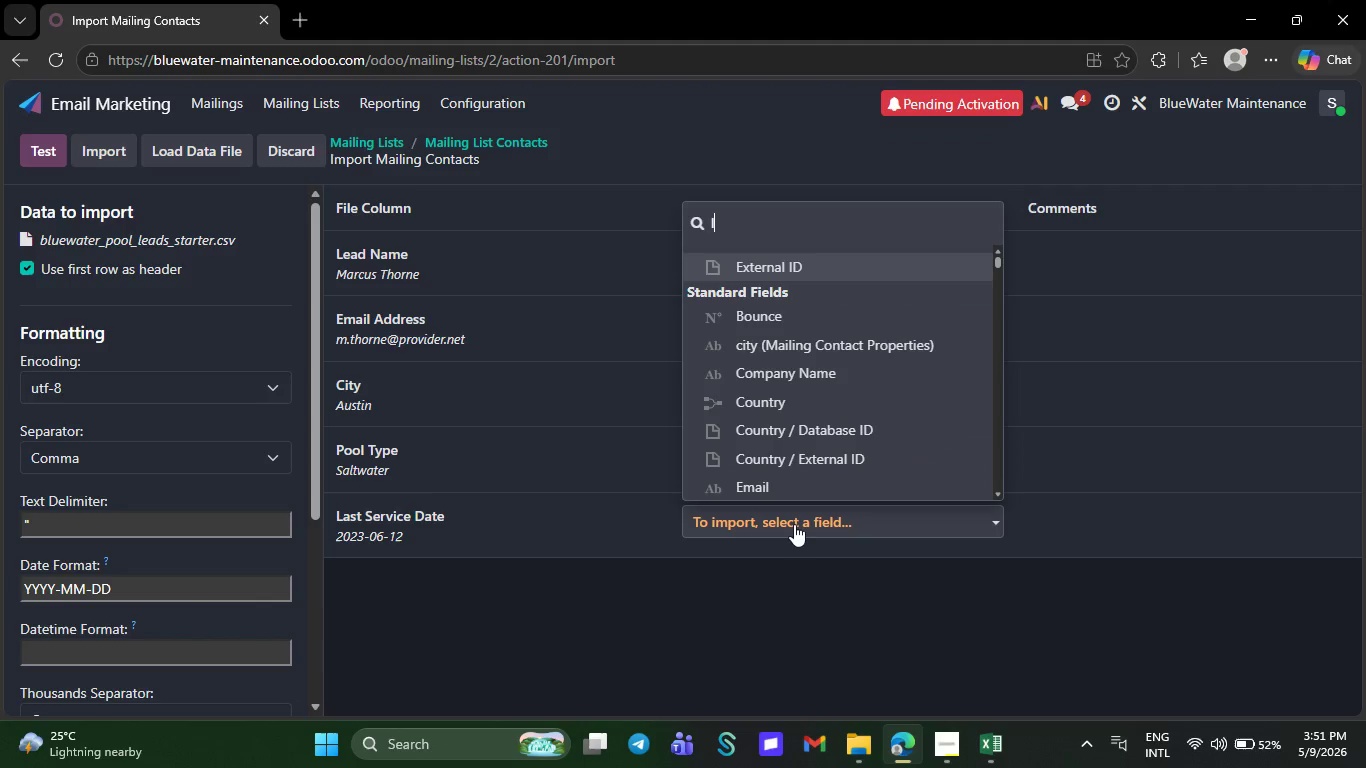 
type(las)
 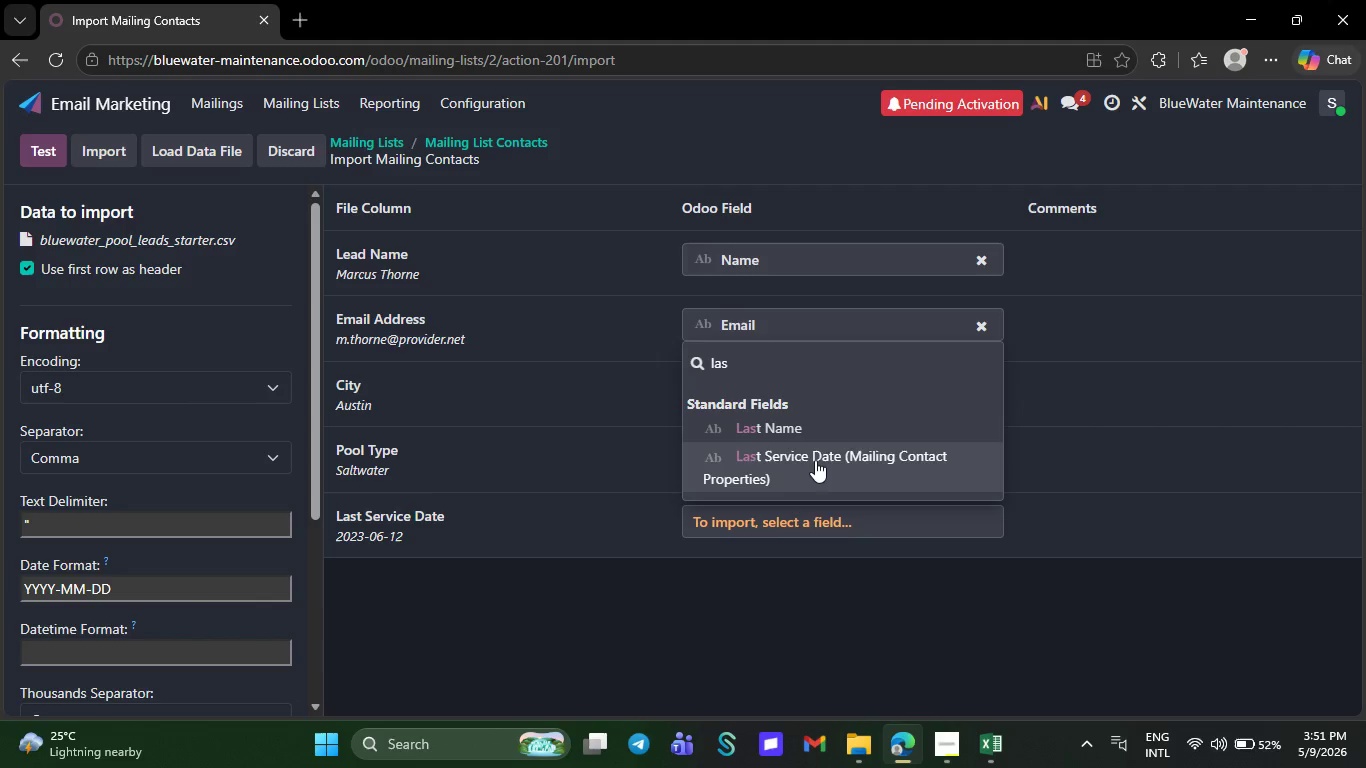 
left_click([816, 457])
 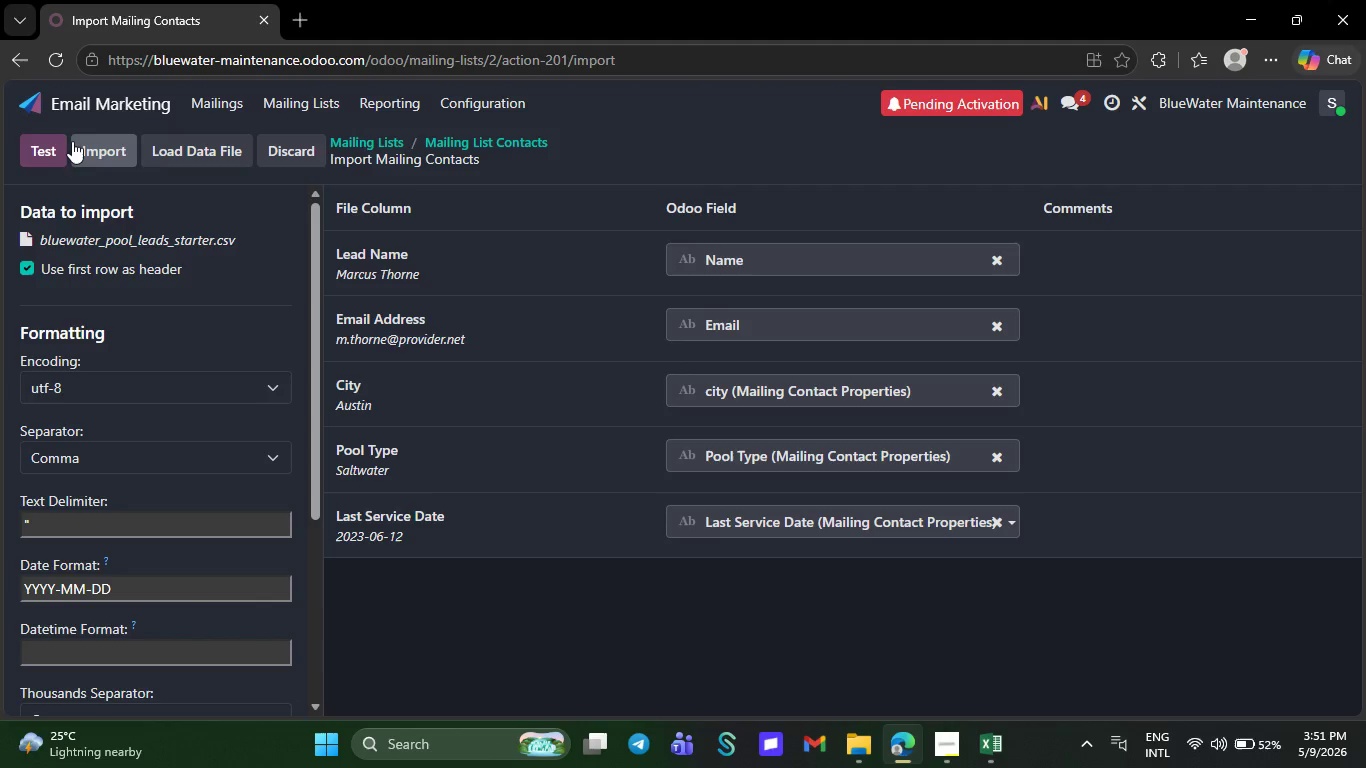 
left_click([52, 141])
 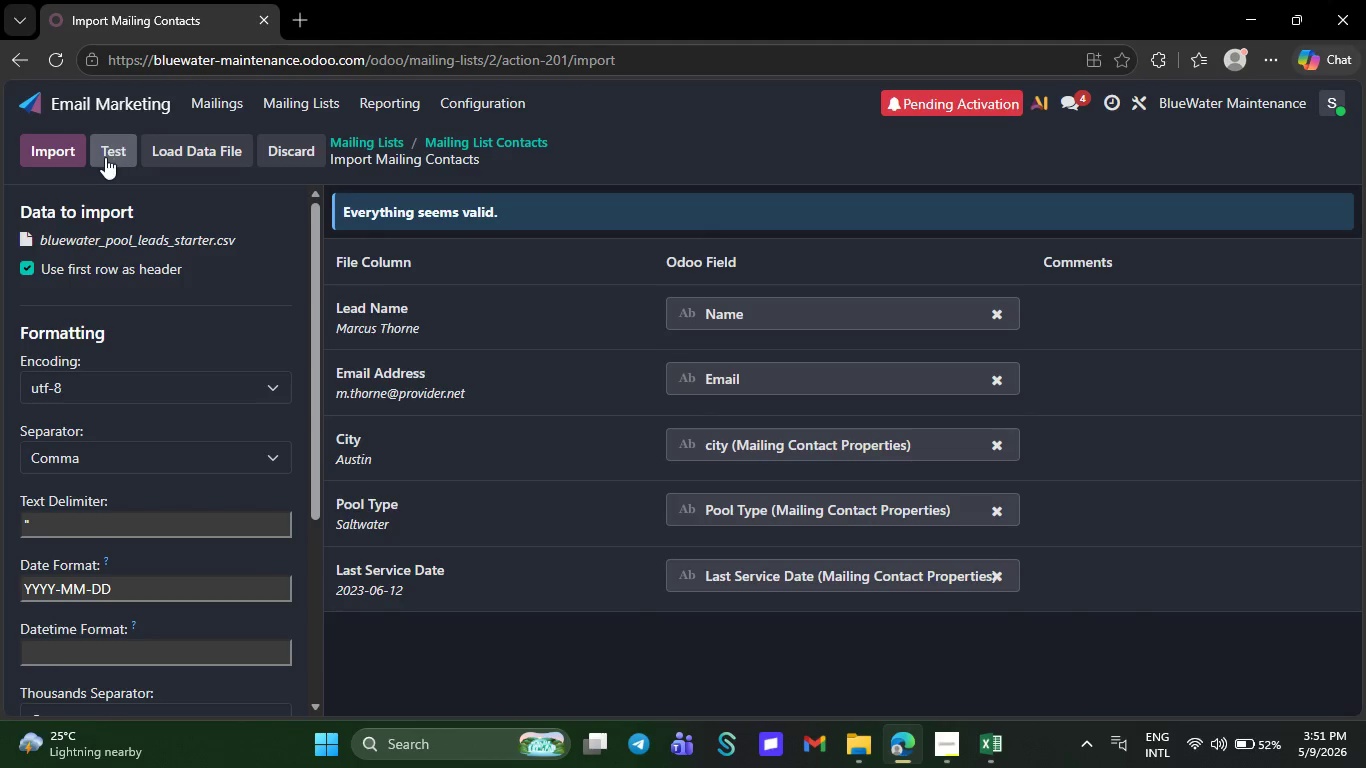 
left_click([60, 153])
 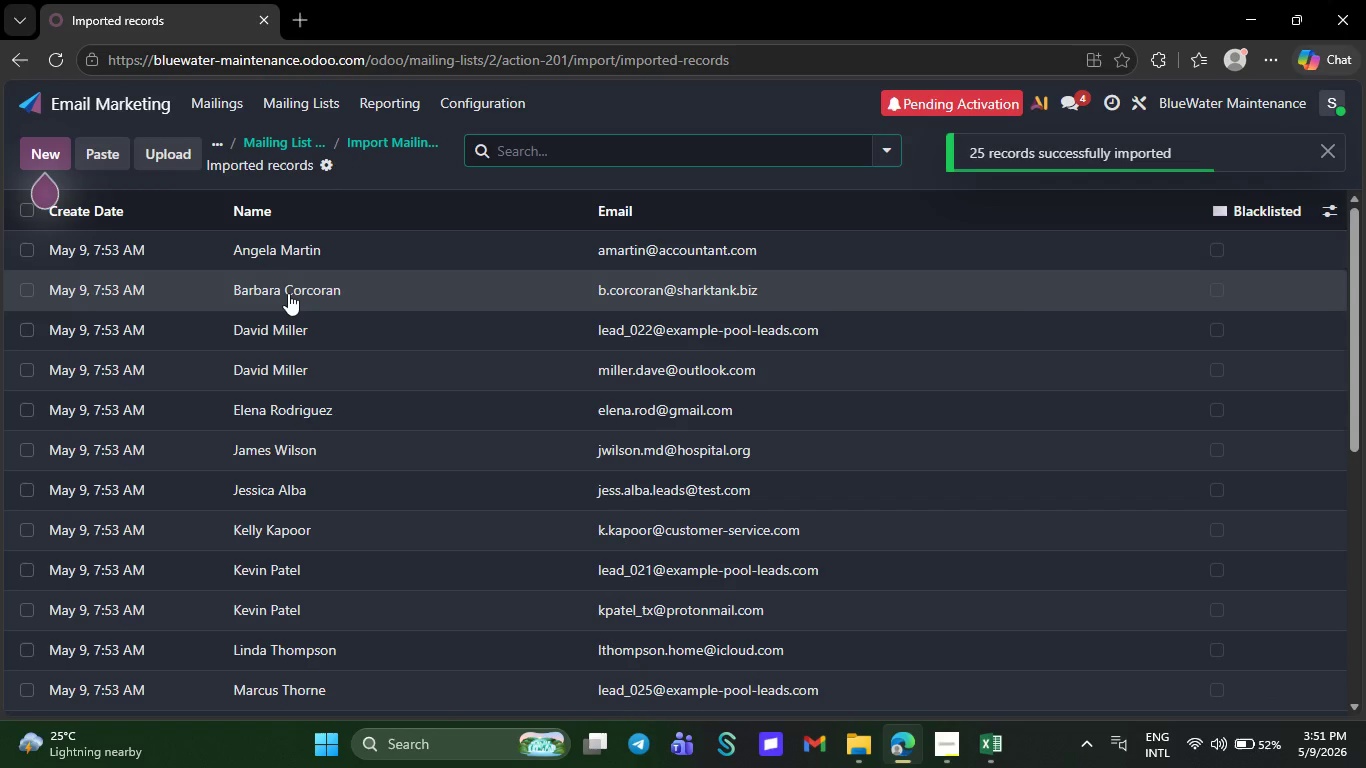 
left_click([1332, 211])
 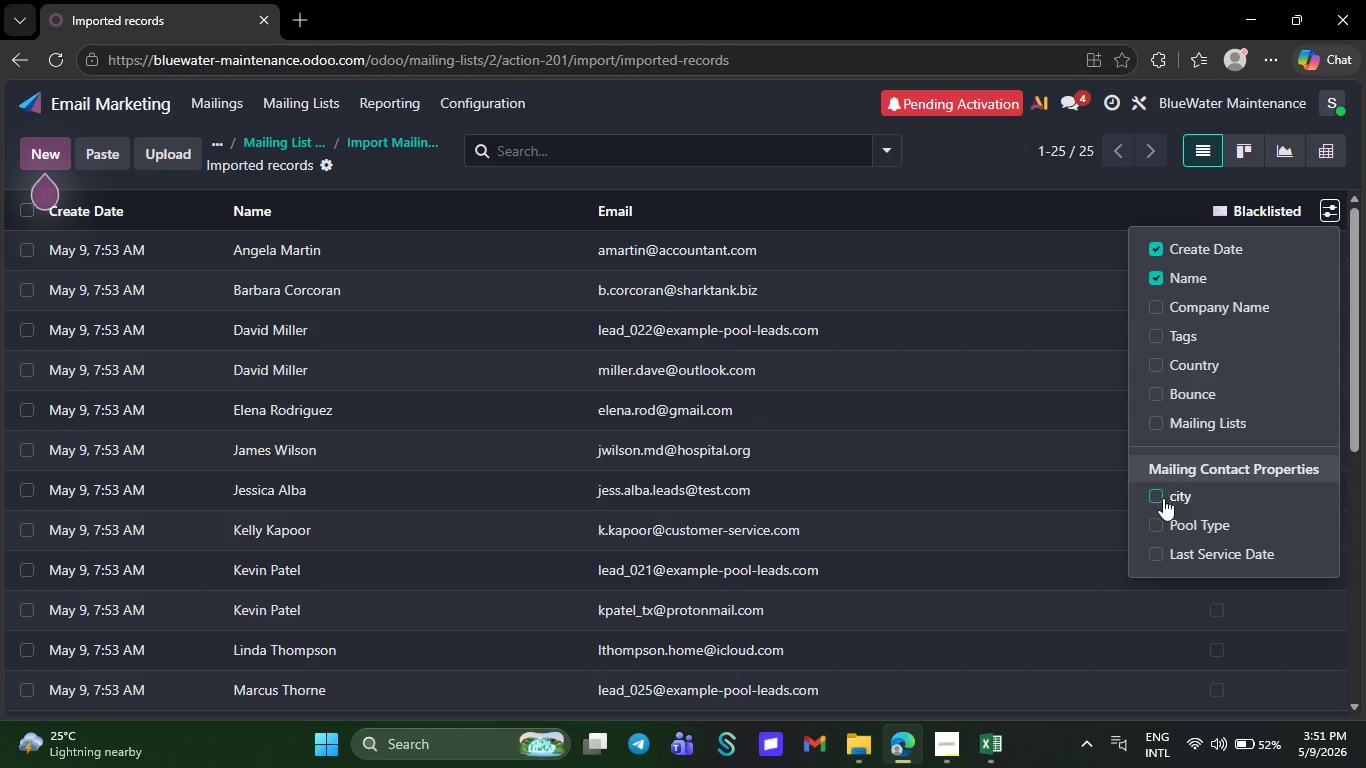 
left_click([1163, 498])
 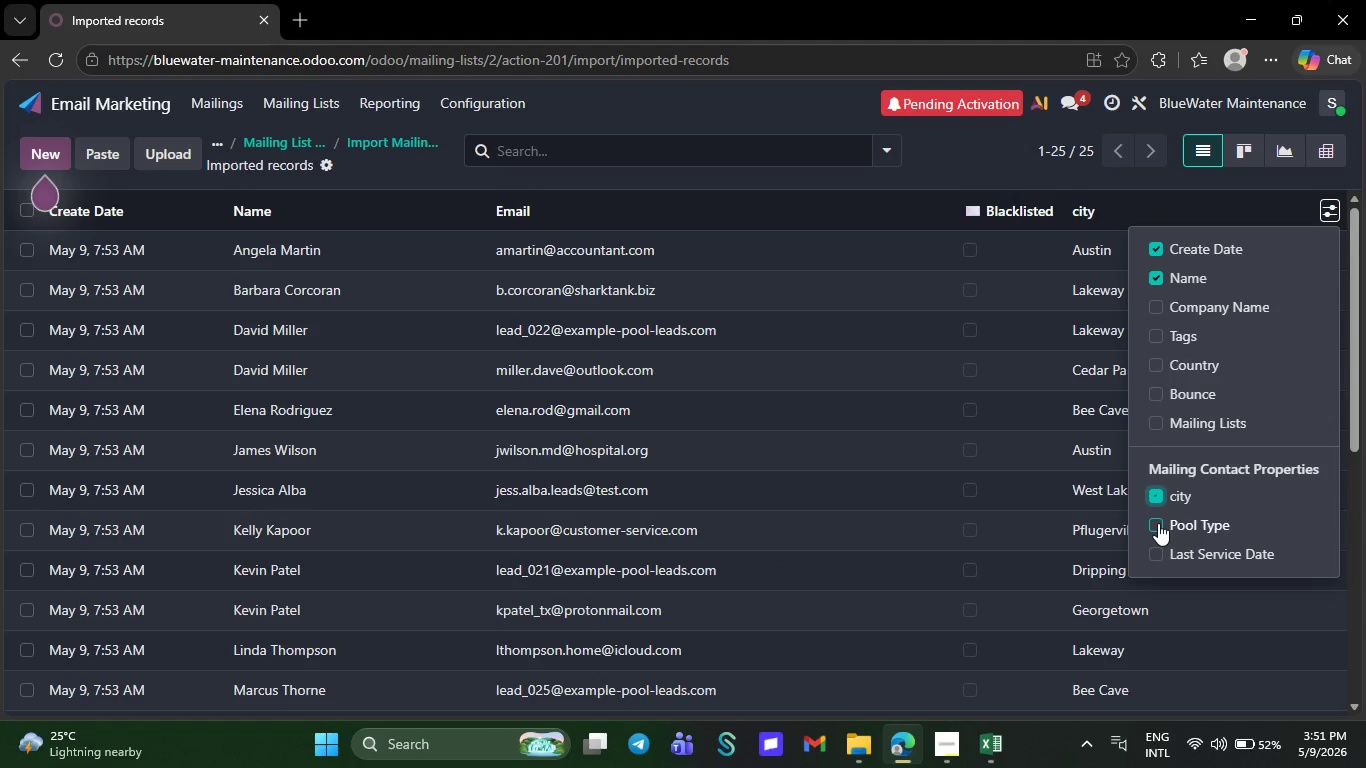 
left_click([1158, 523])
 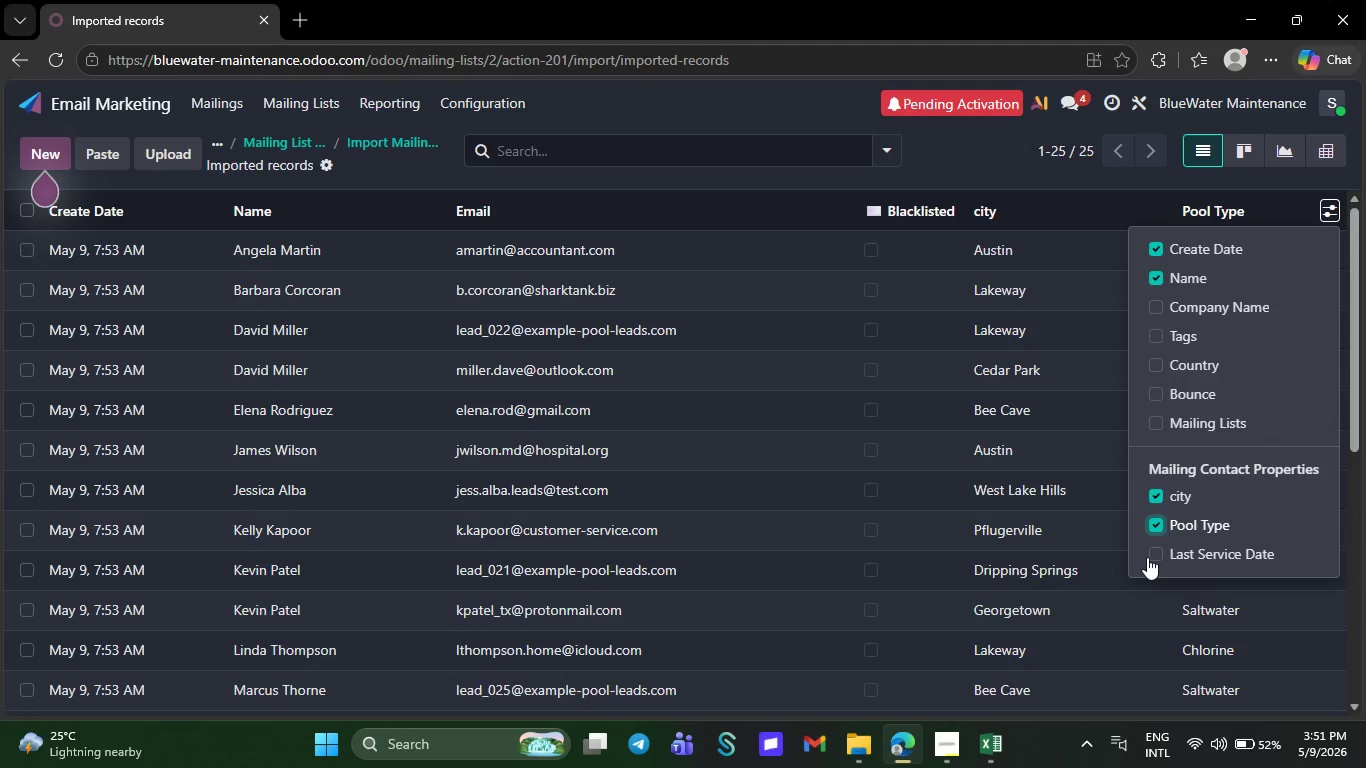 
left_click([1147, 560])
 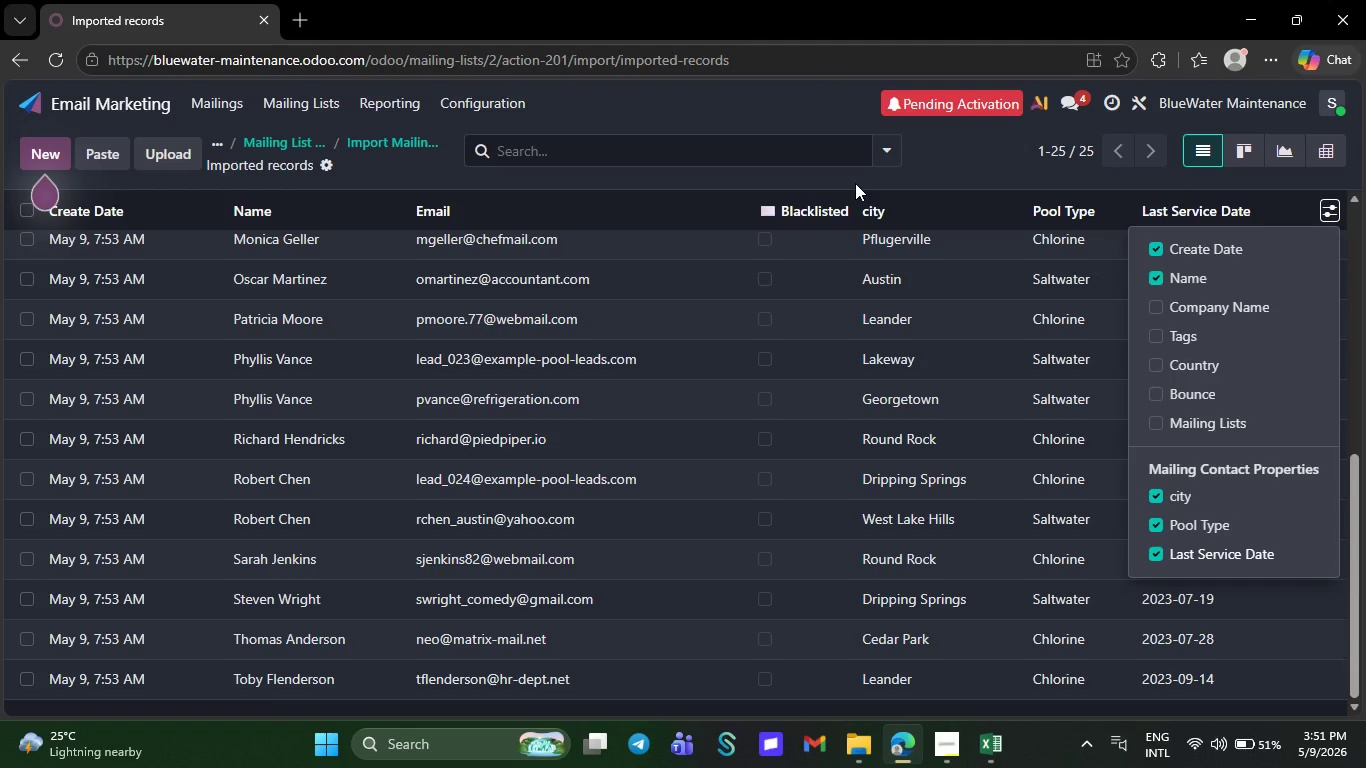 
wait(40.39)
 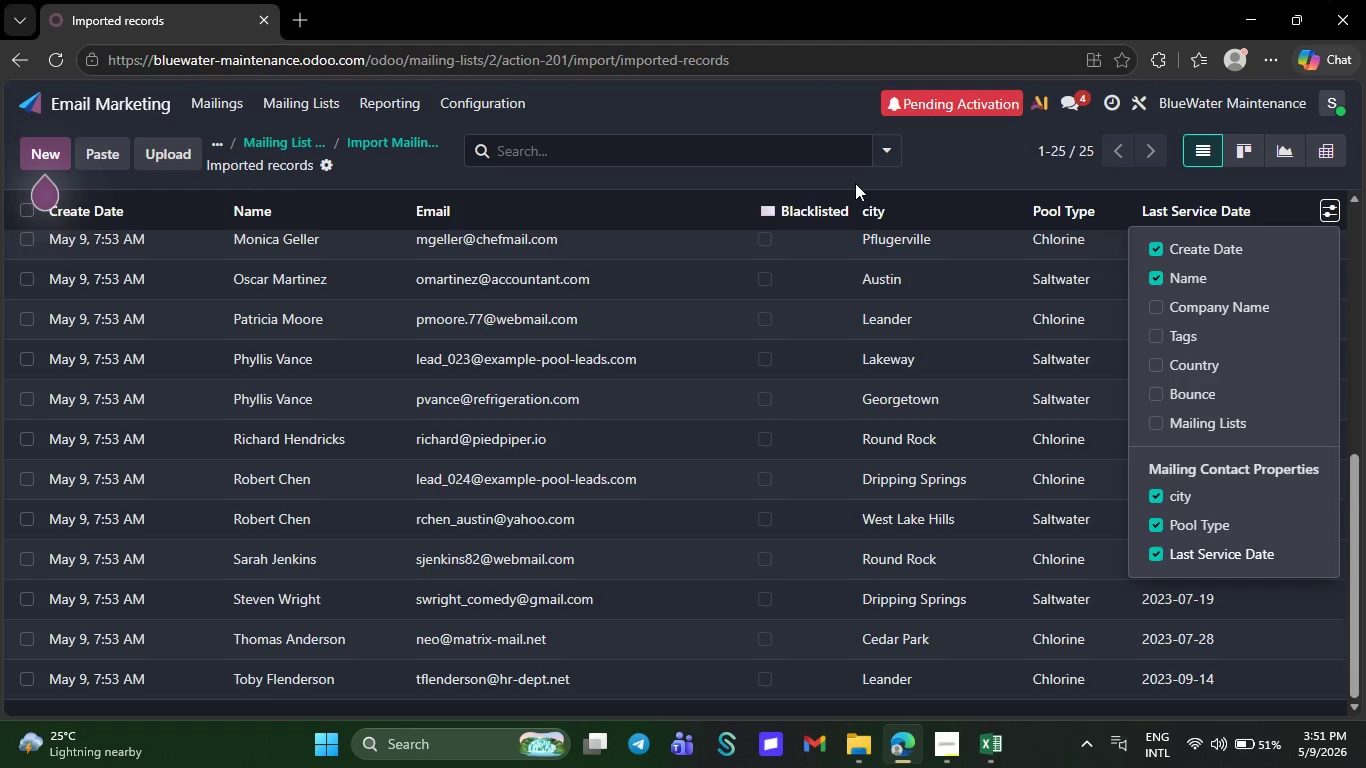 
mouse_move([826, 232])
 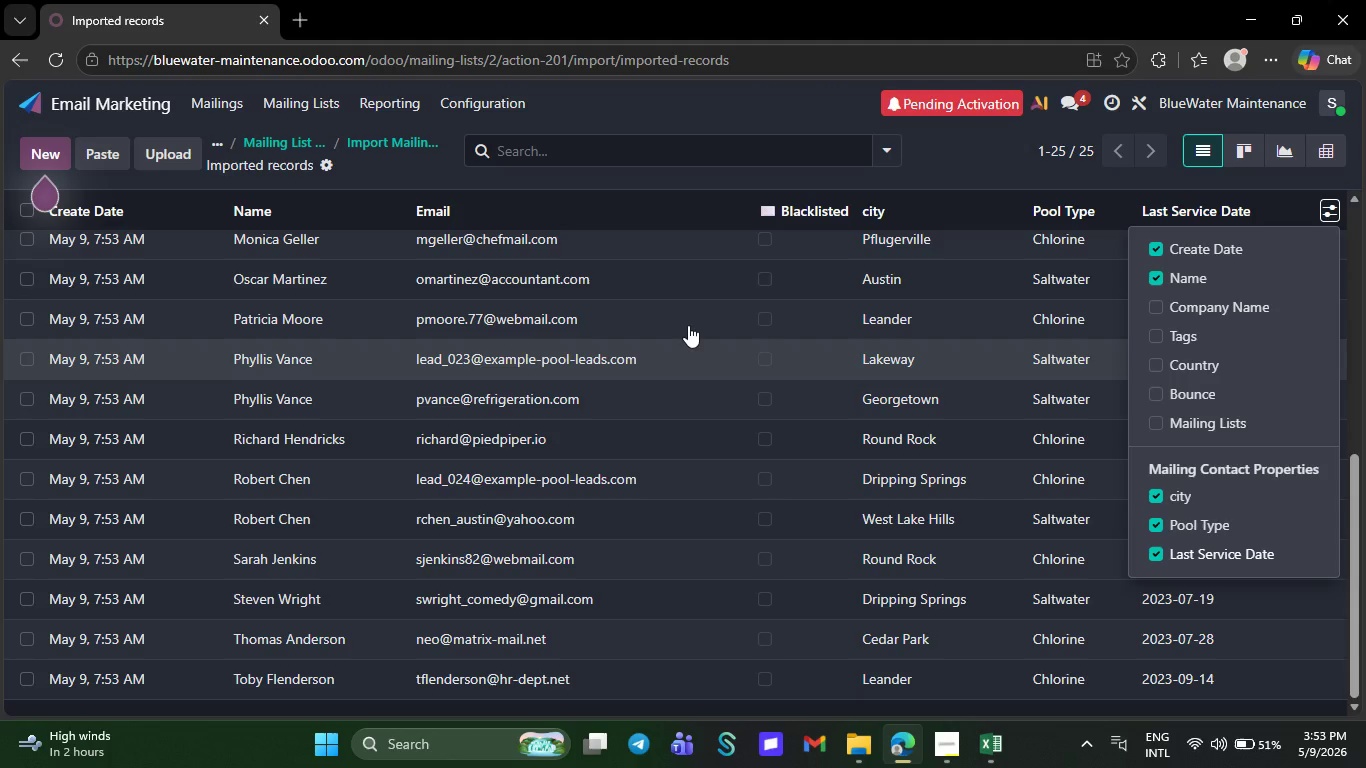 
wait(92.04)
 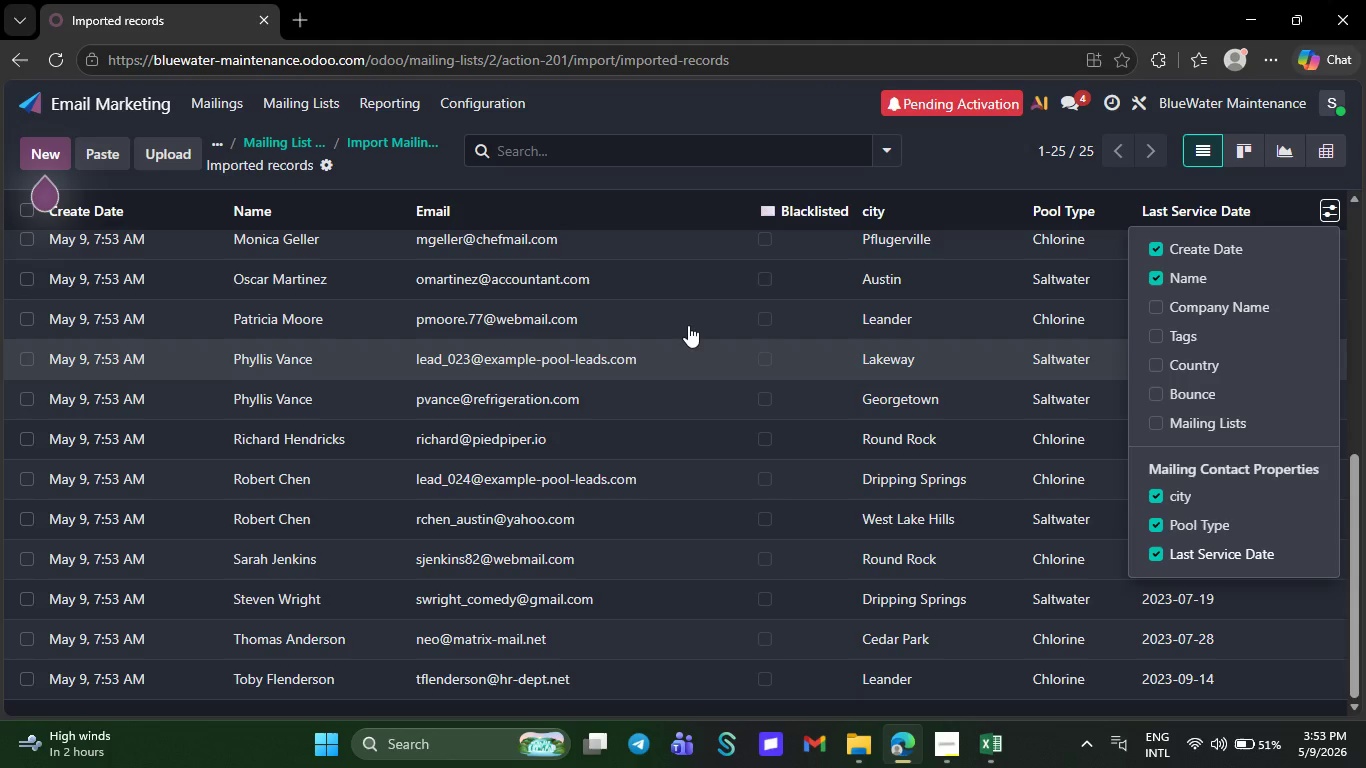 
mouse_move([712, 210])
 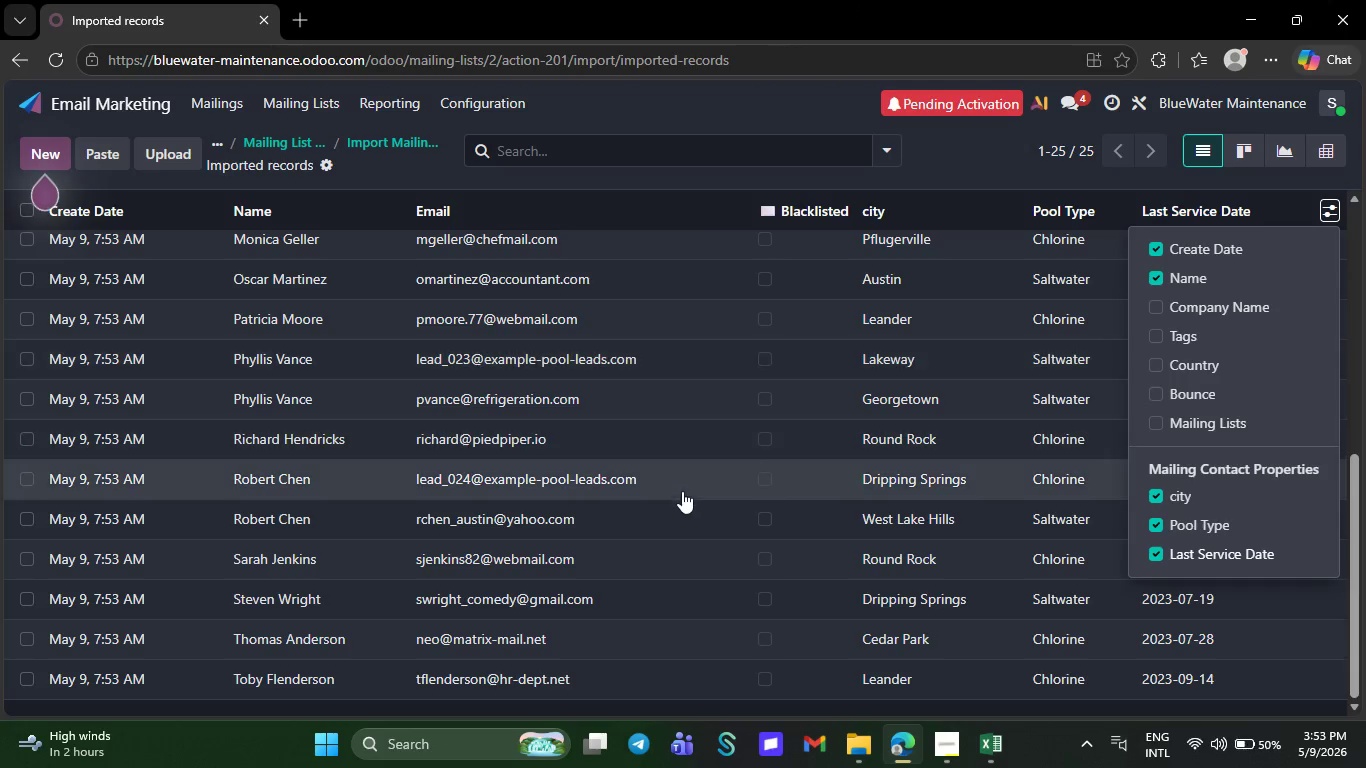 
wait(12.1)
 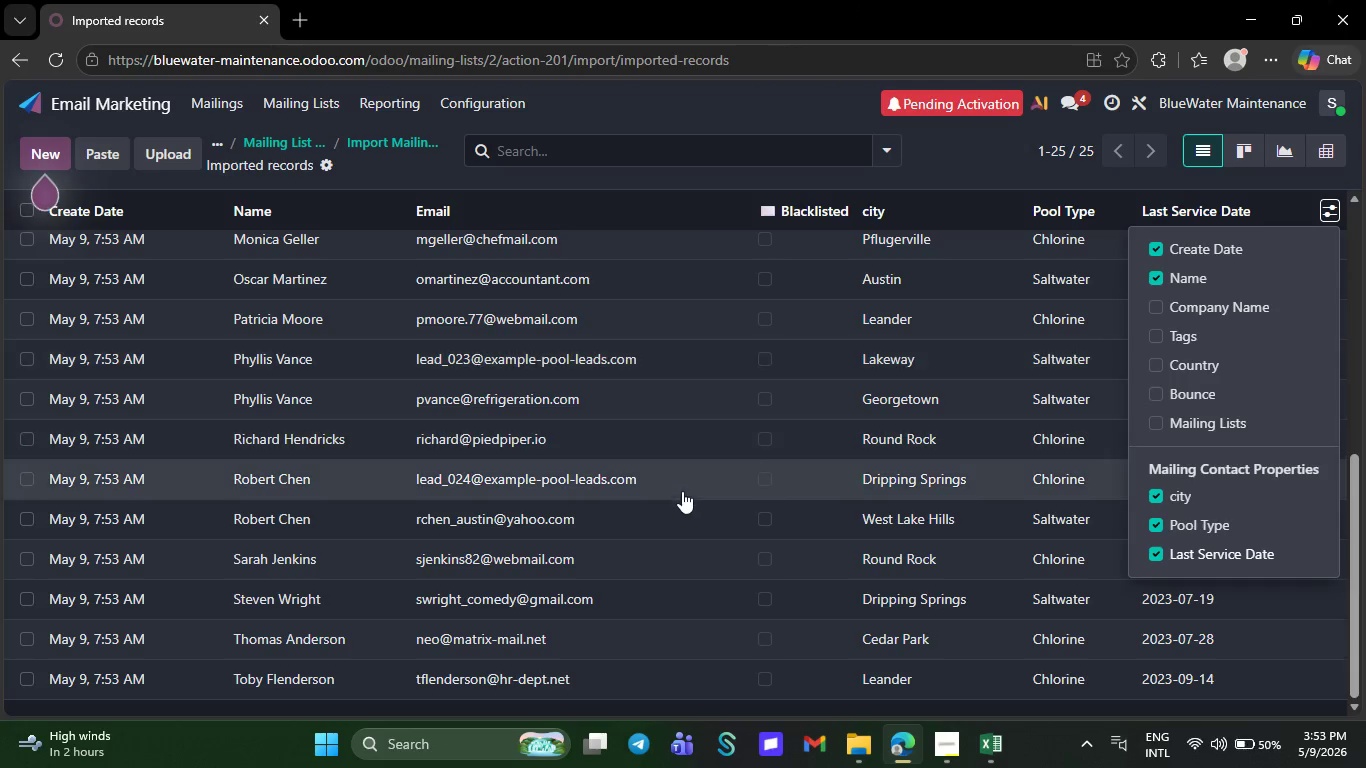 
mouse_move([699, 524])
 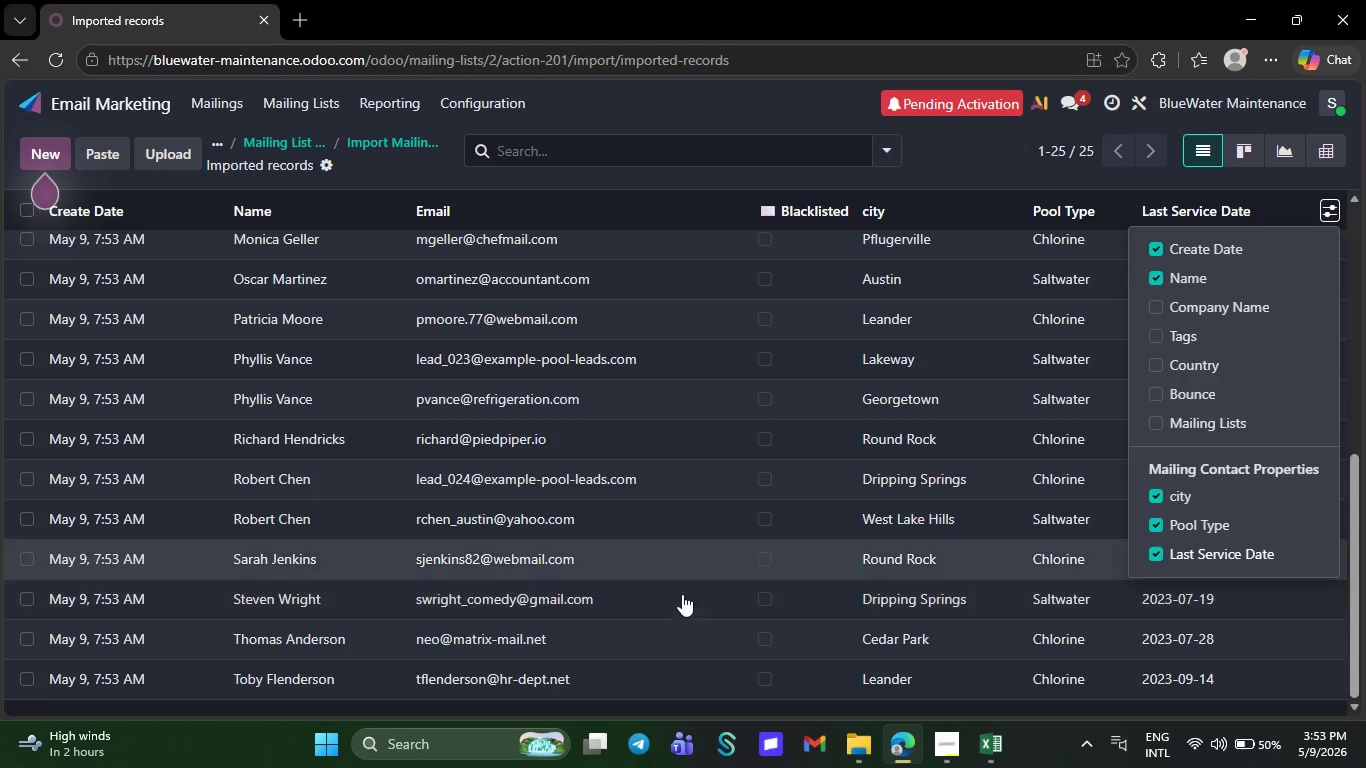 
mouse_move([686, 577])
 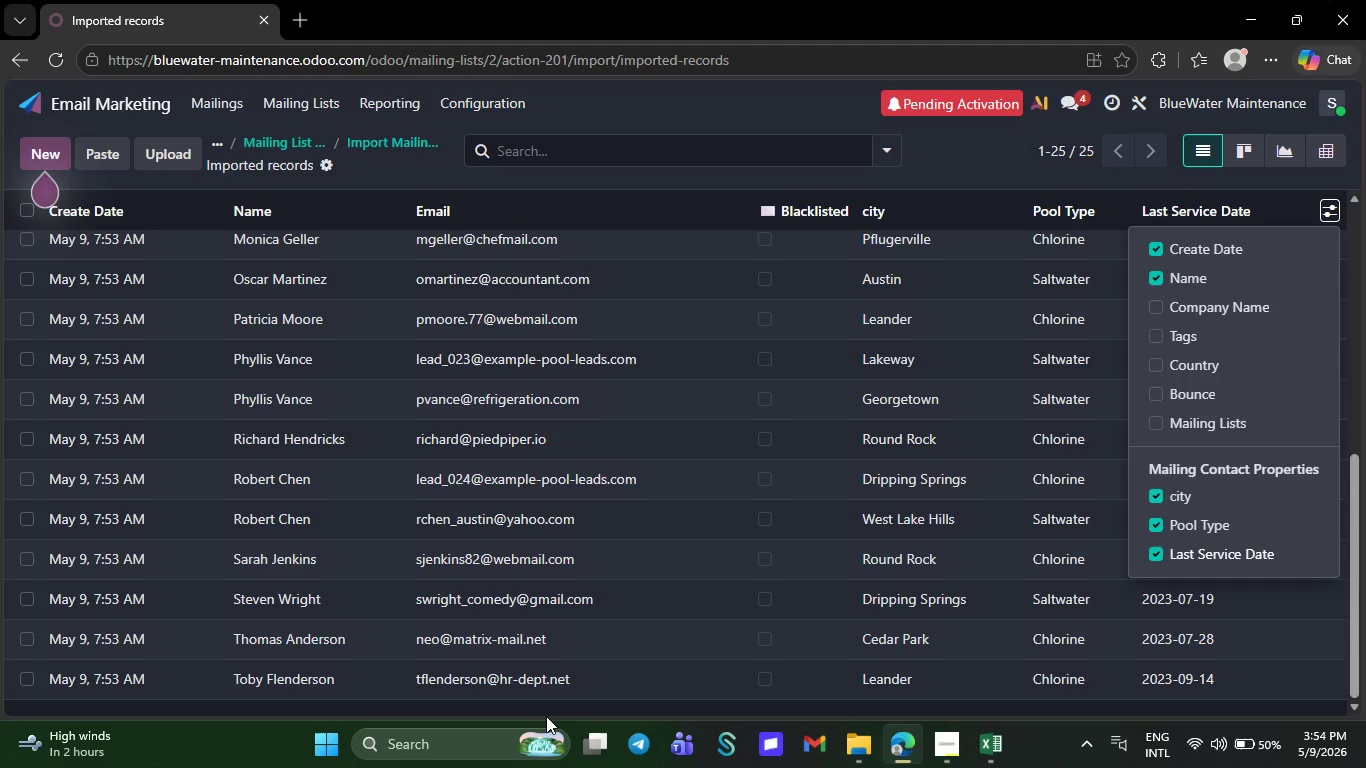 
wait(29.18)
 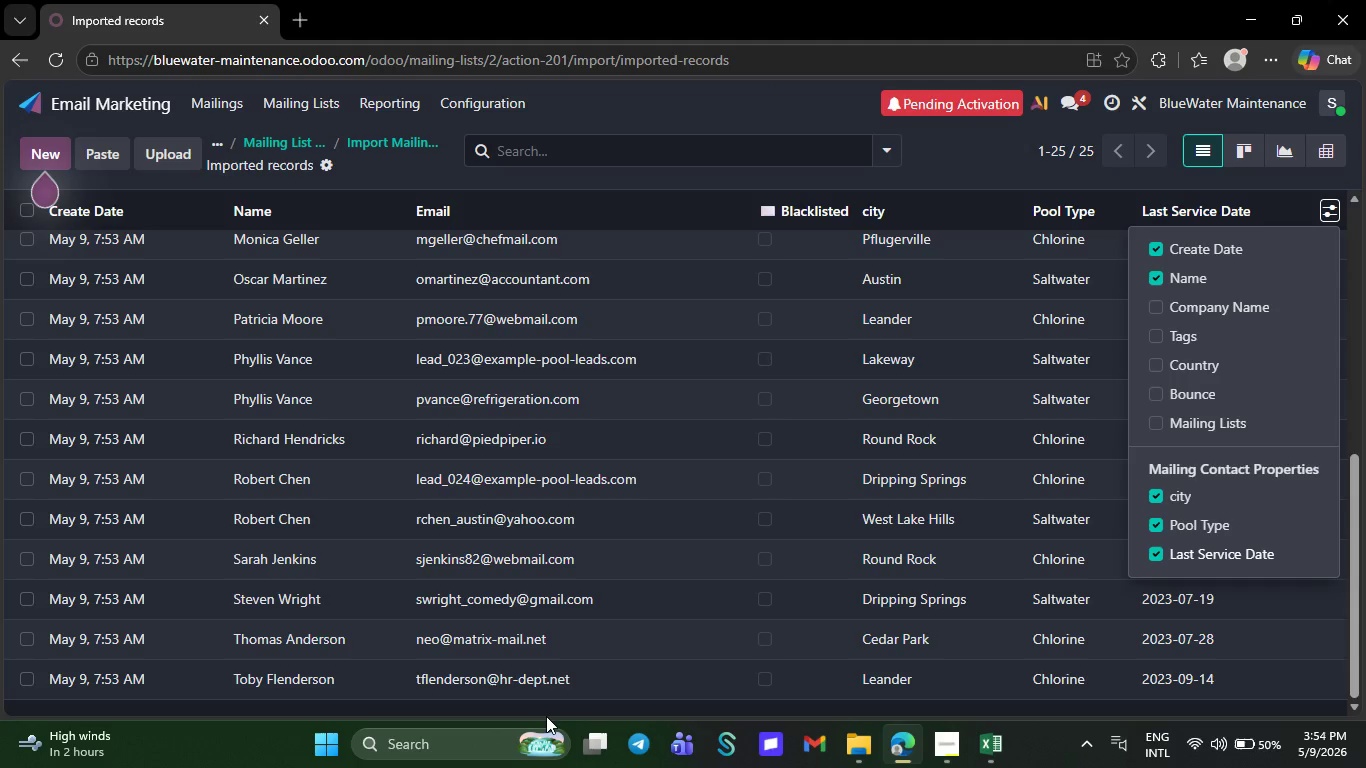 
mouse_move([496, 506])
 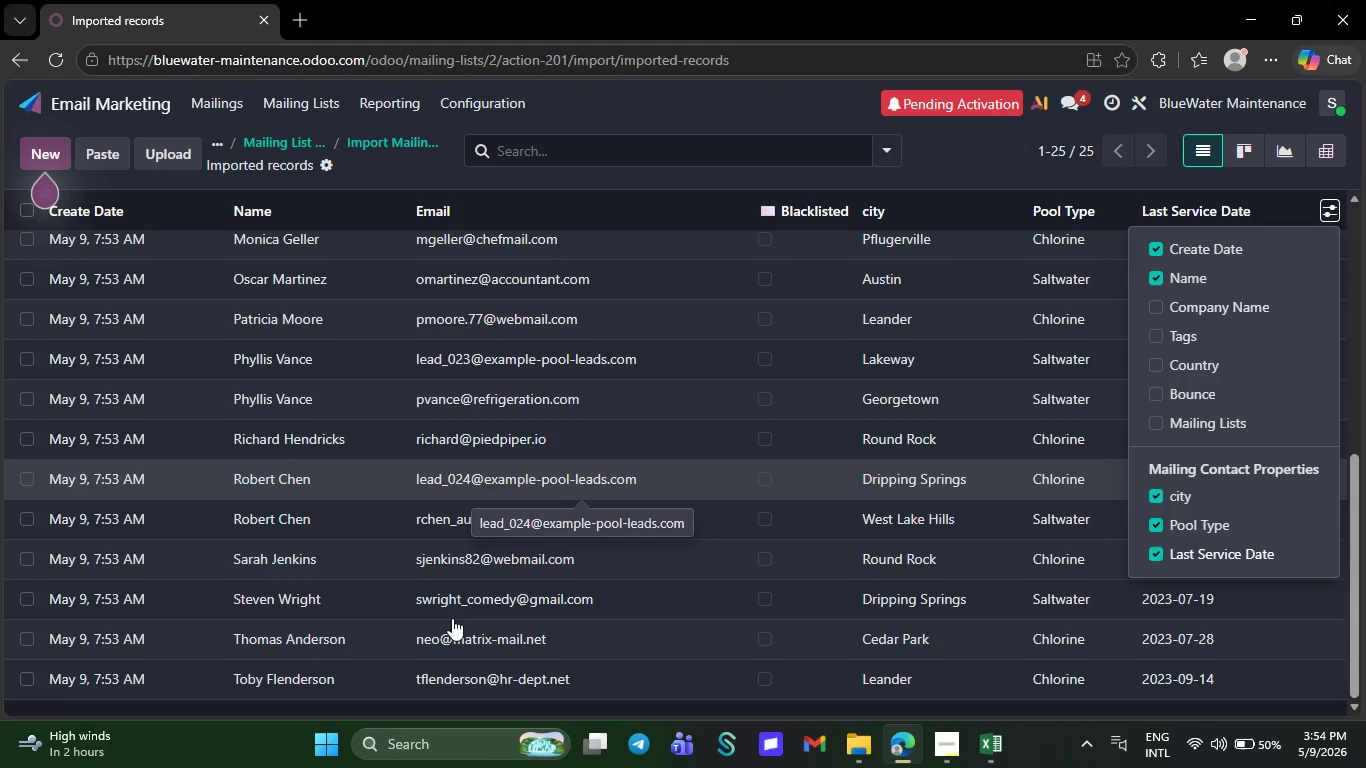 
mouse_move([439, 649])
 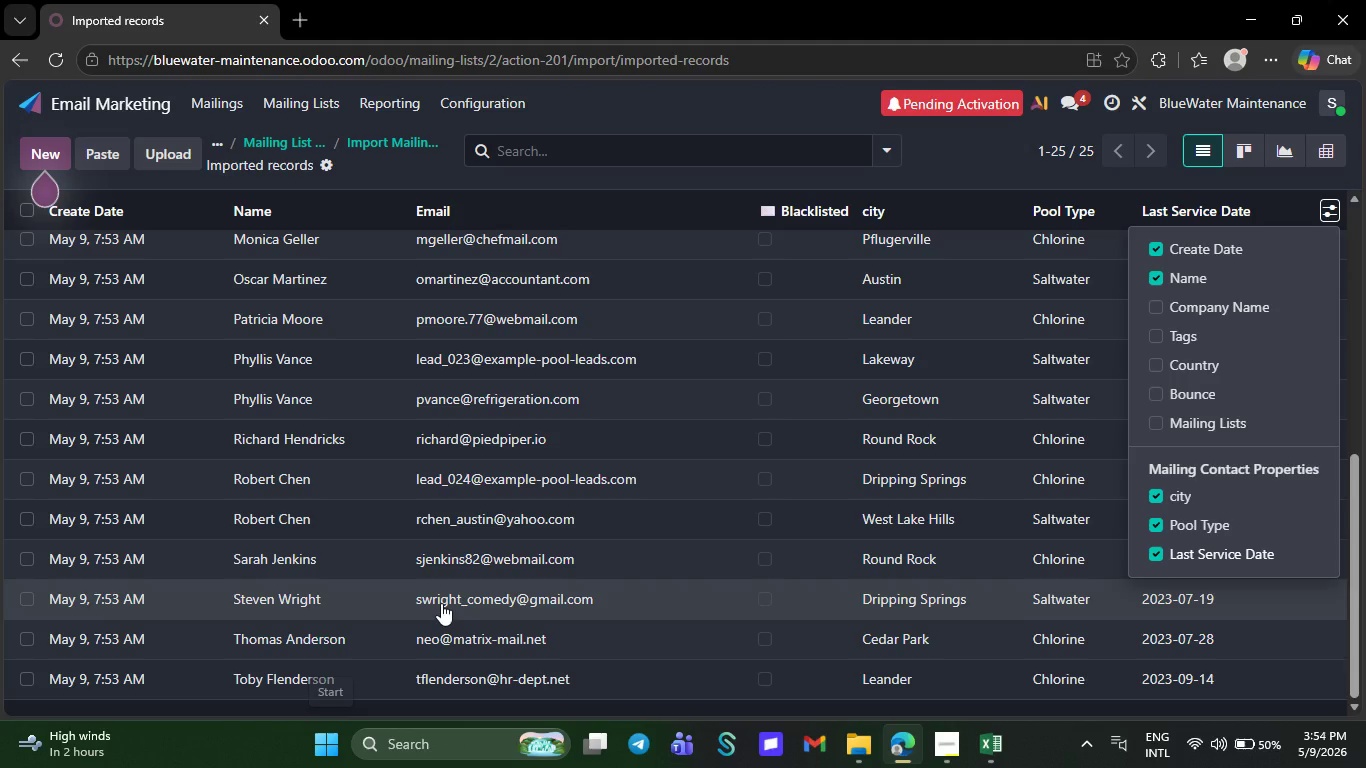 
wait(10.48)
 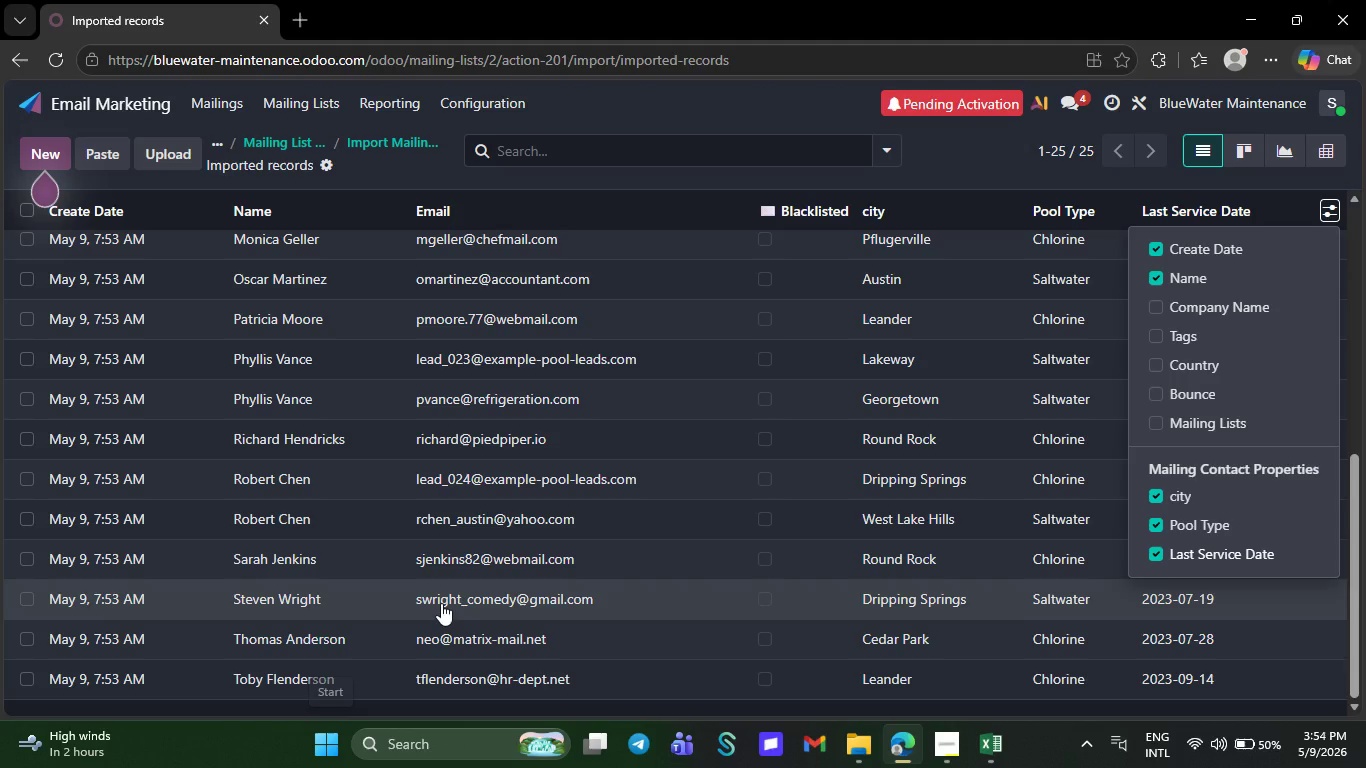 
mouse_move([359, 515])
 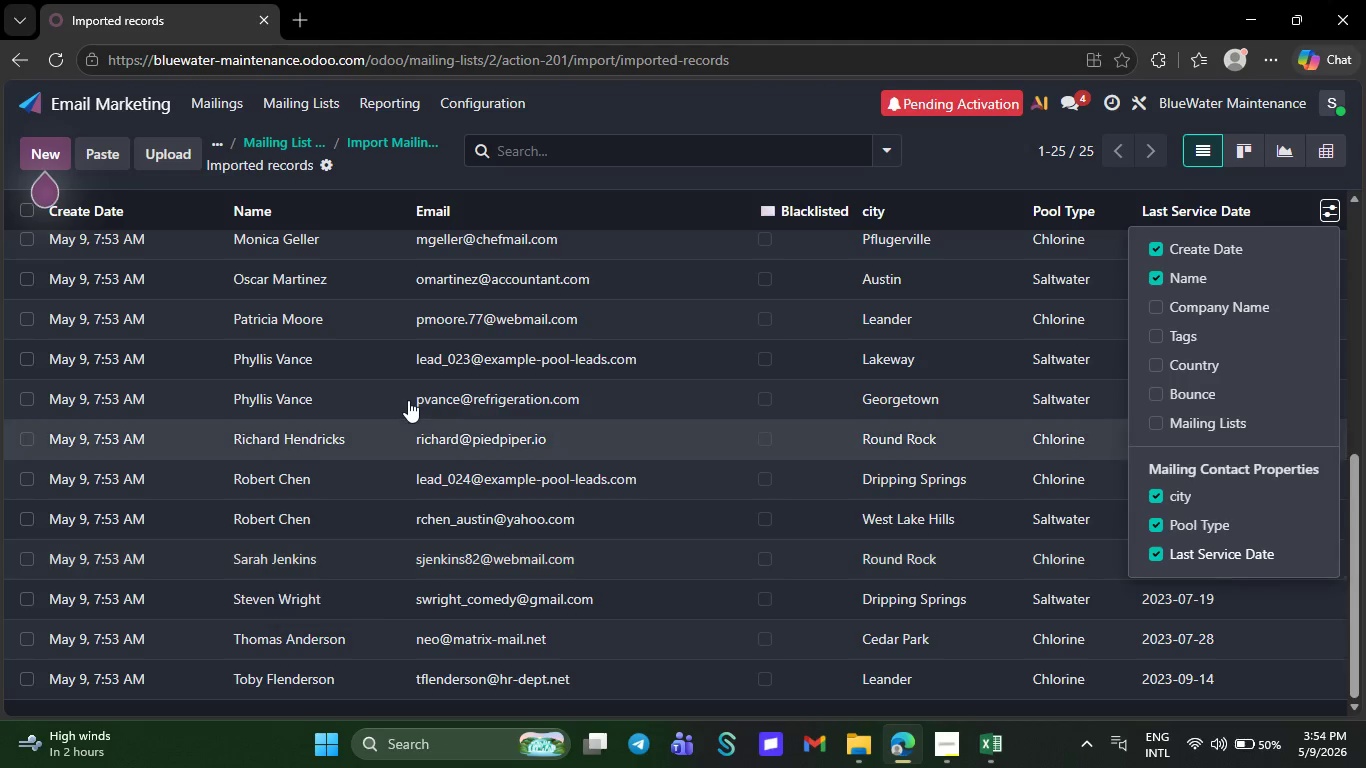 
mouse_move([393, 435])
 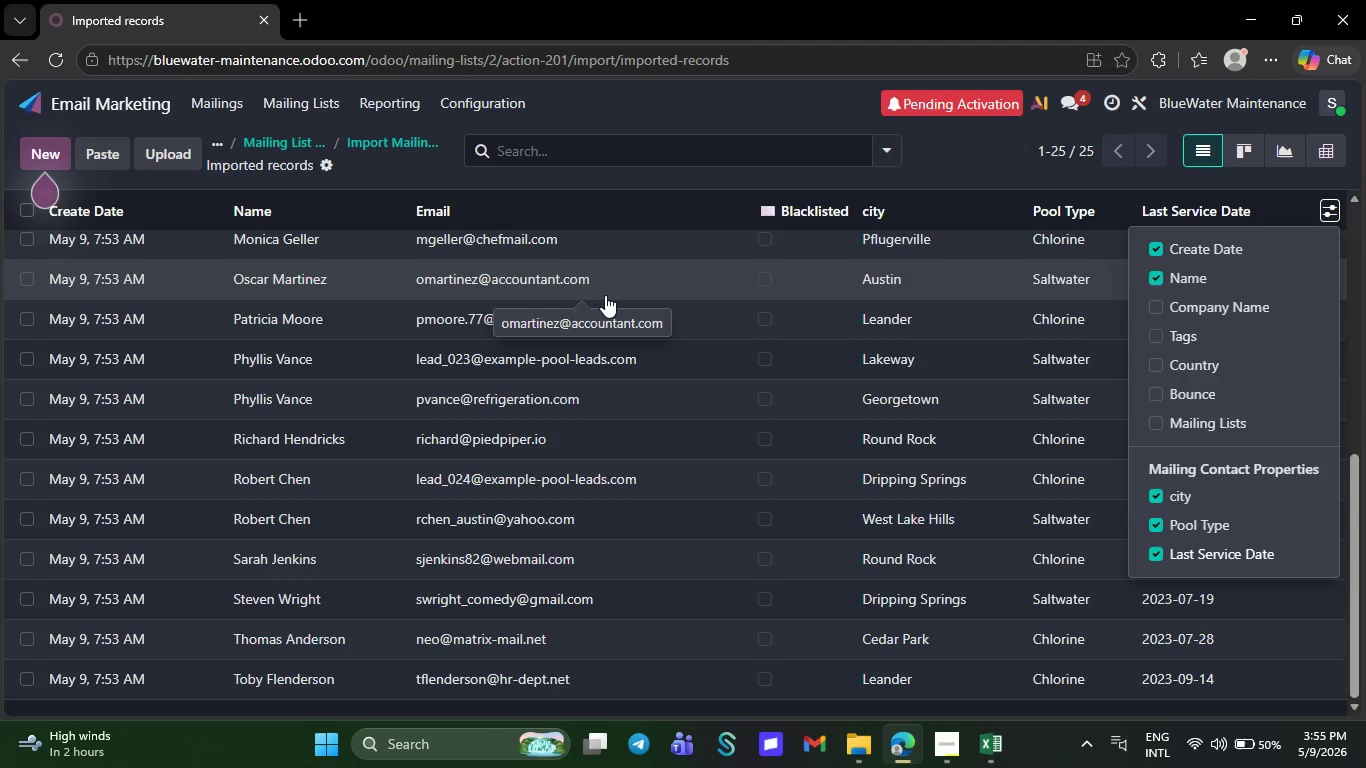 
wait(39.71)
 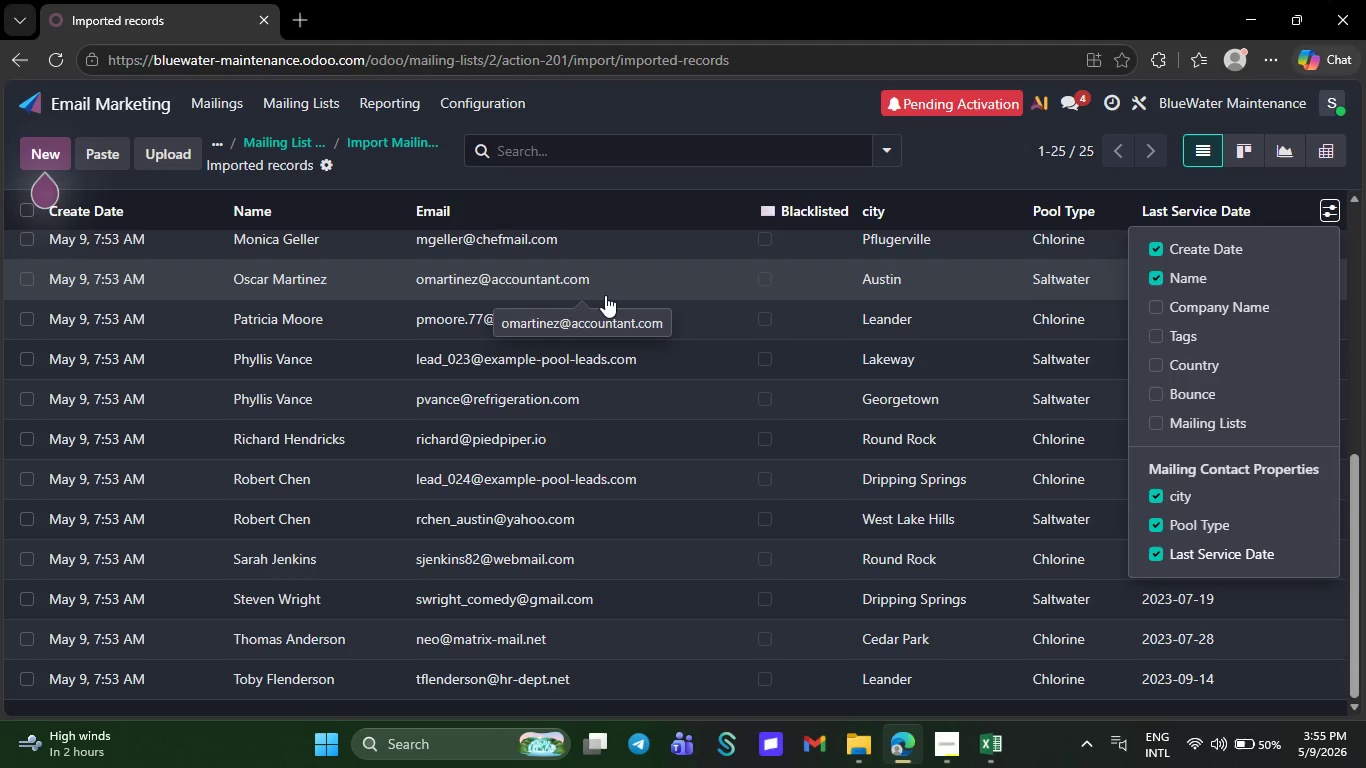 
mouse_move([540, 318])
 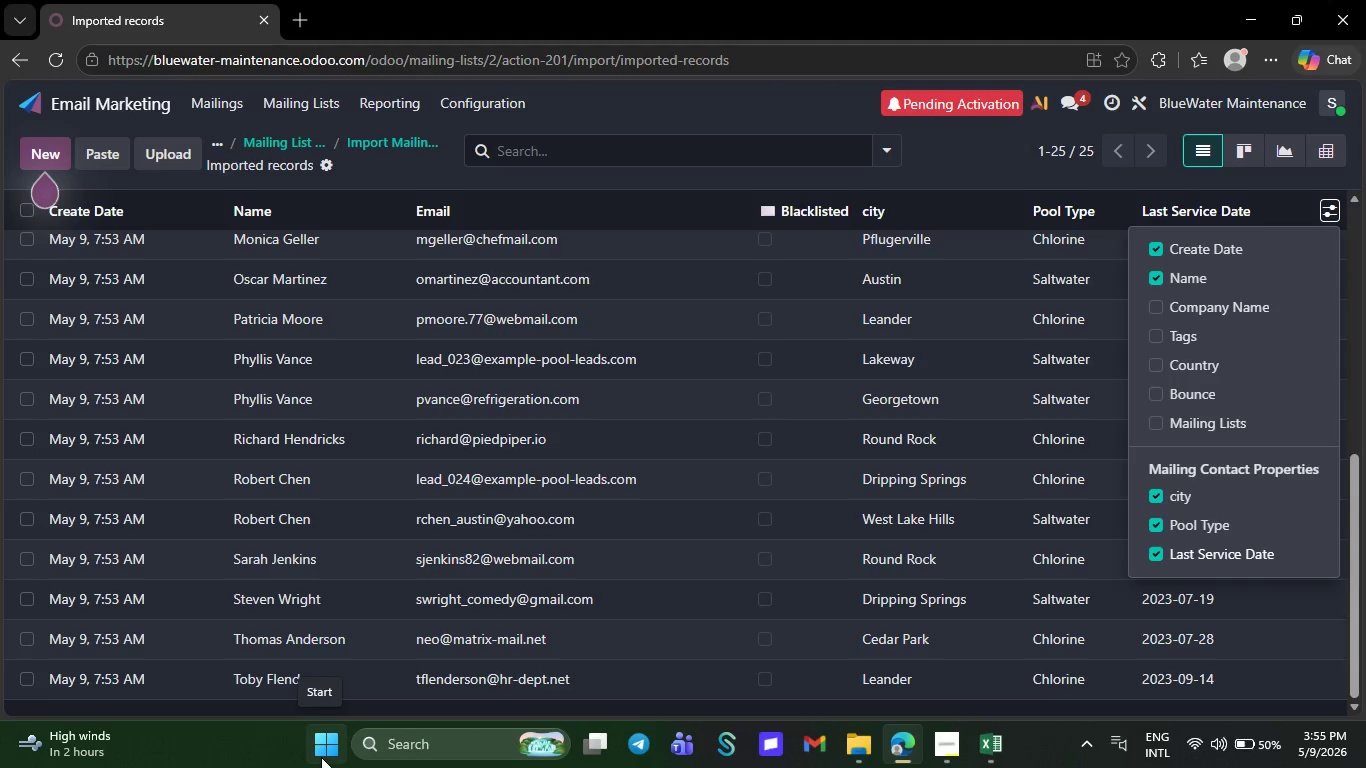 
wait(10.33)
 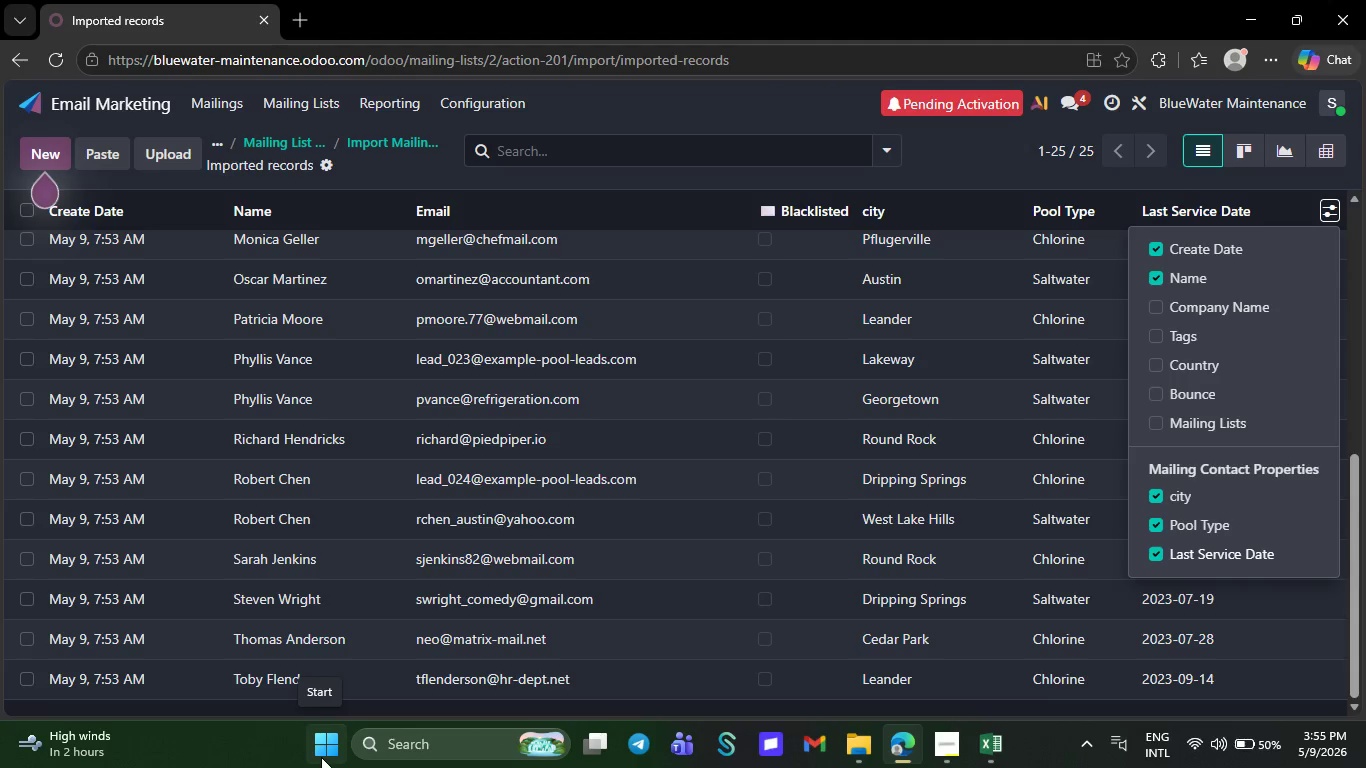 
mouse_move([115, 773])
 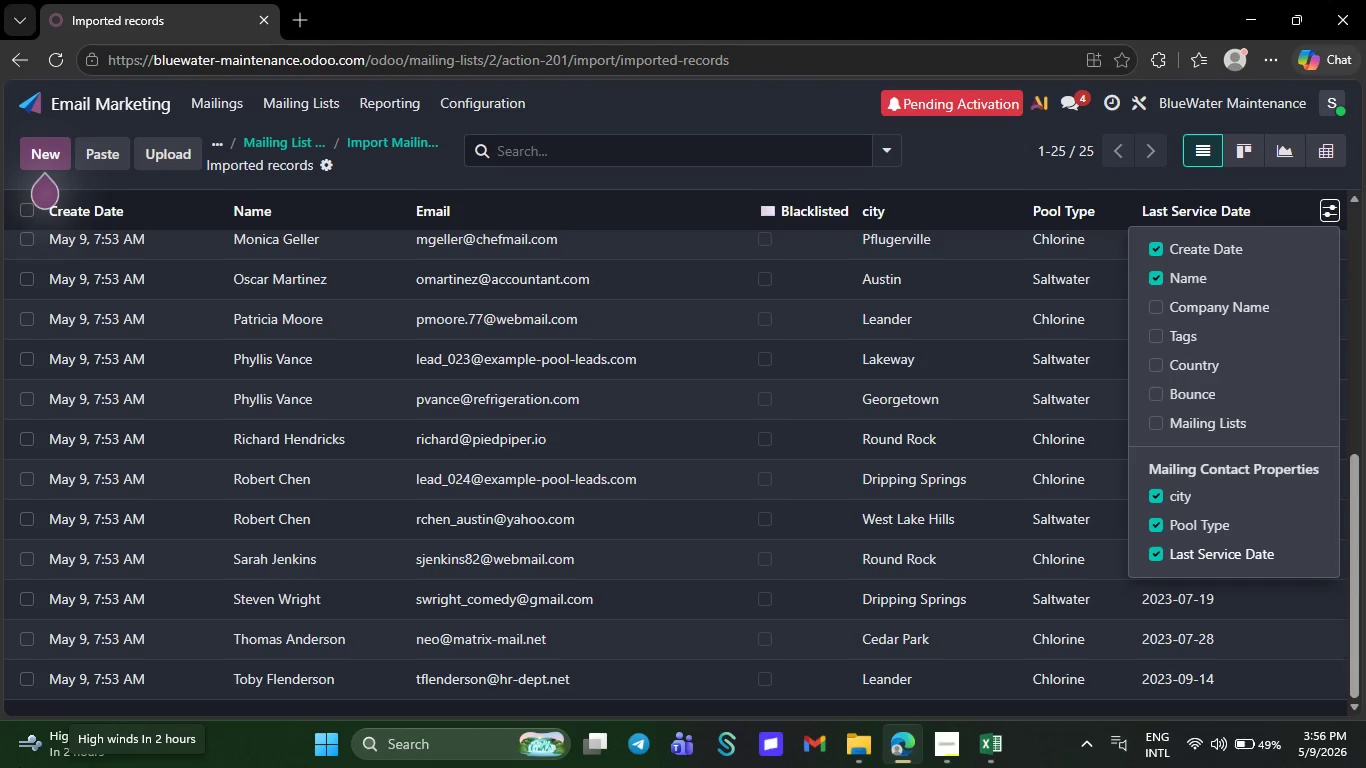 
wait(31.15)
 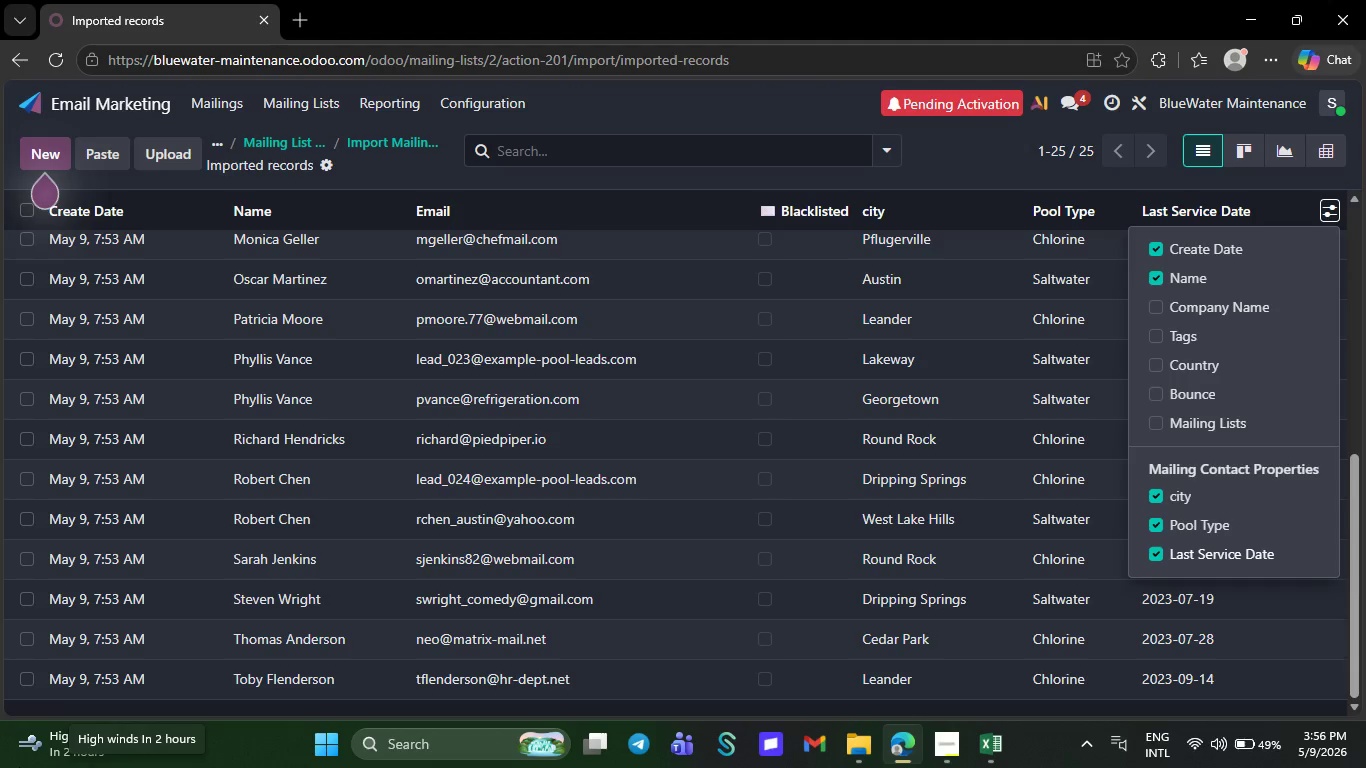 
double_click([101, 102])
 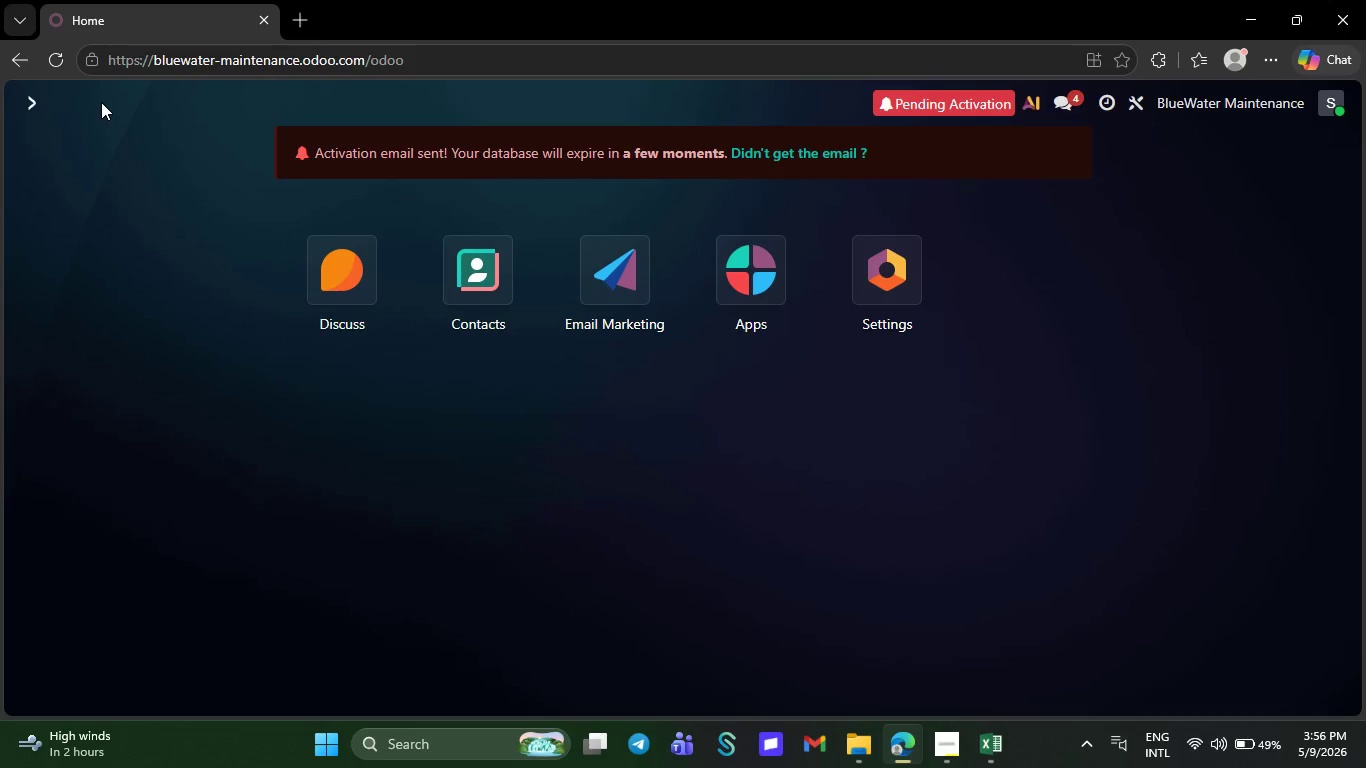 
wait(8.23)
 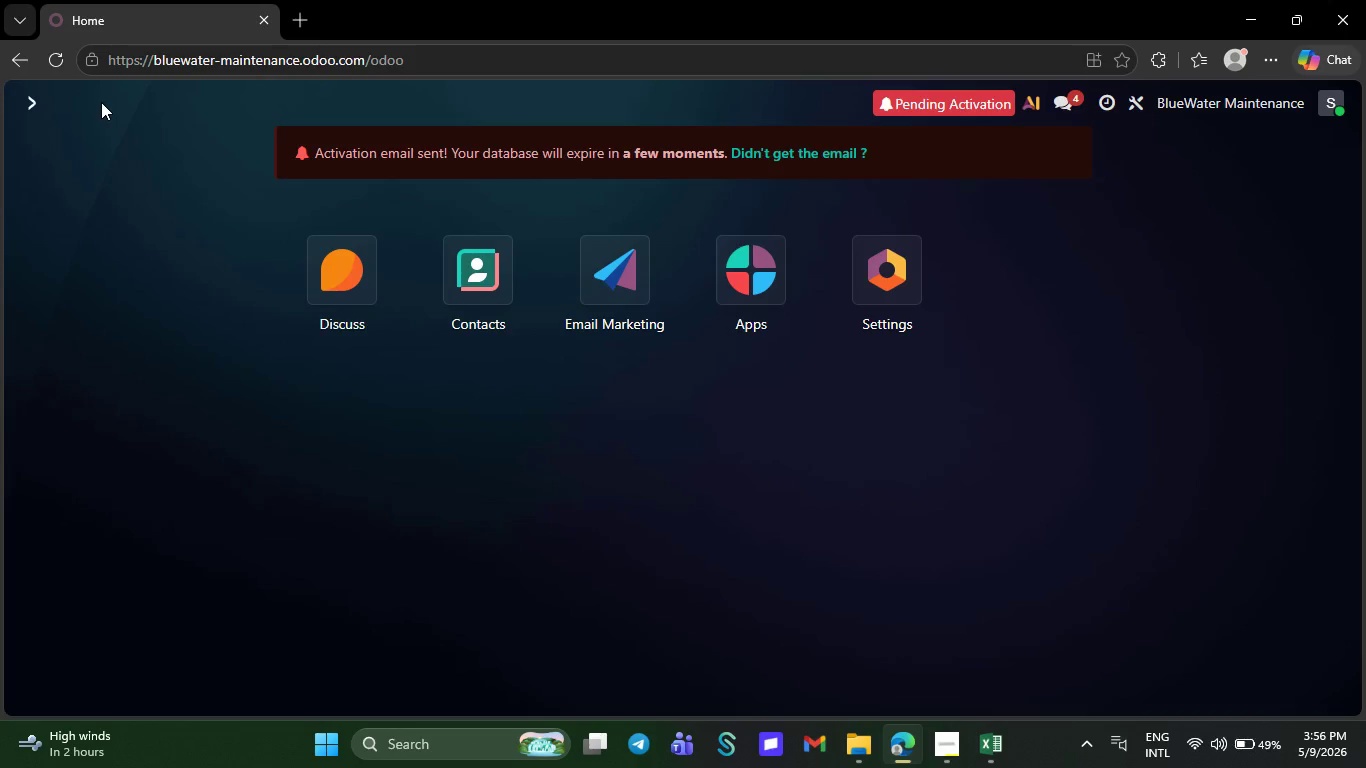 
double_click([617, 269])
 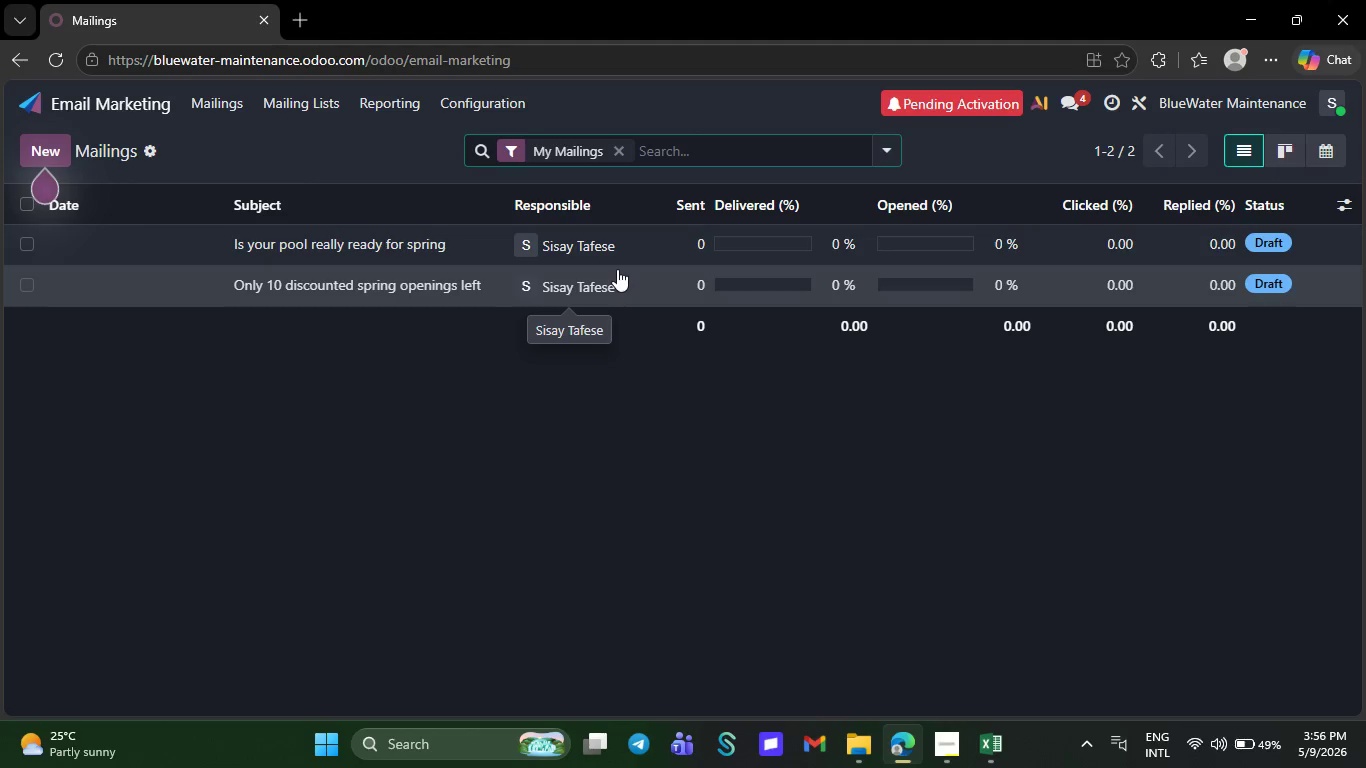 
wait(9.23)
 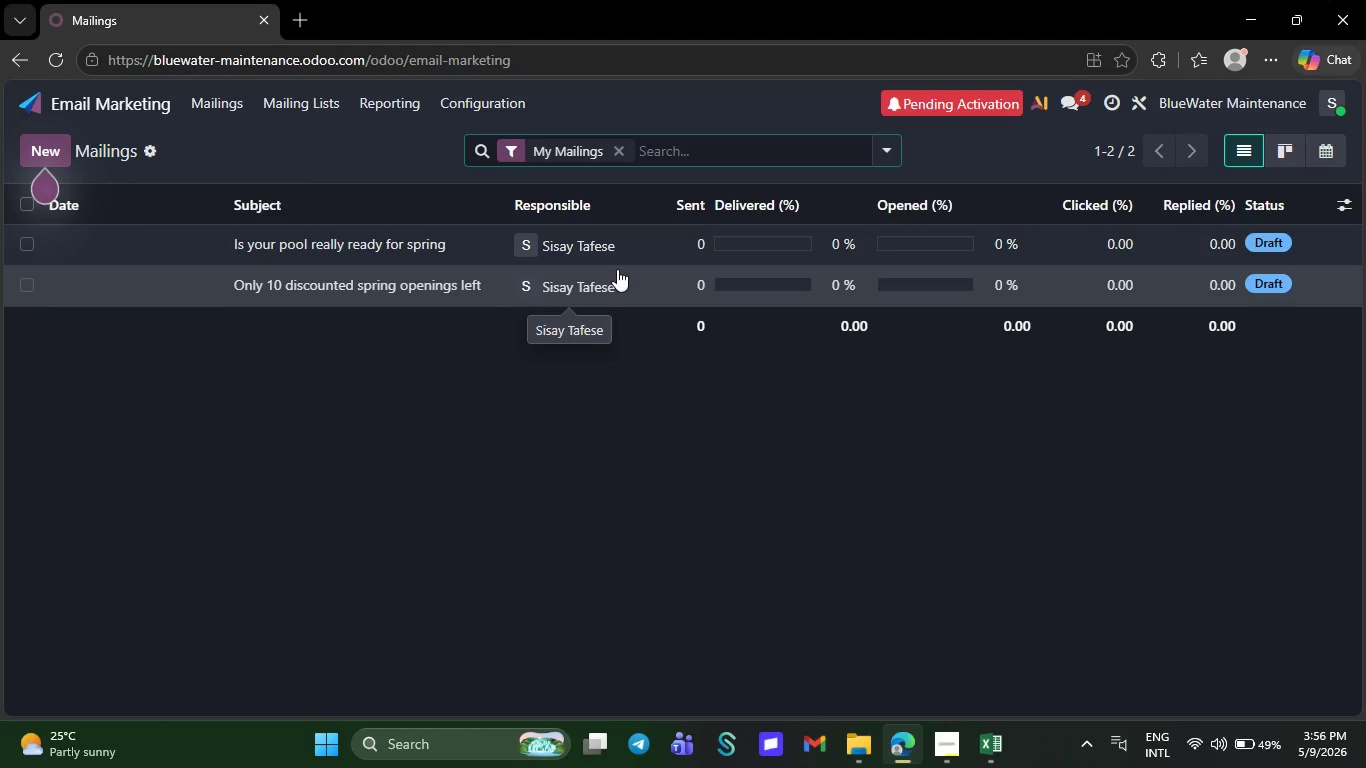 
double_click([599, 240])
 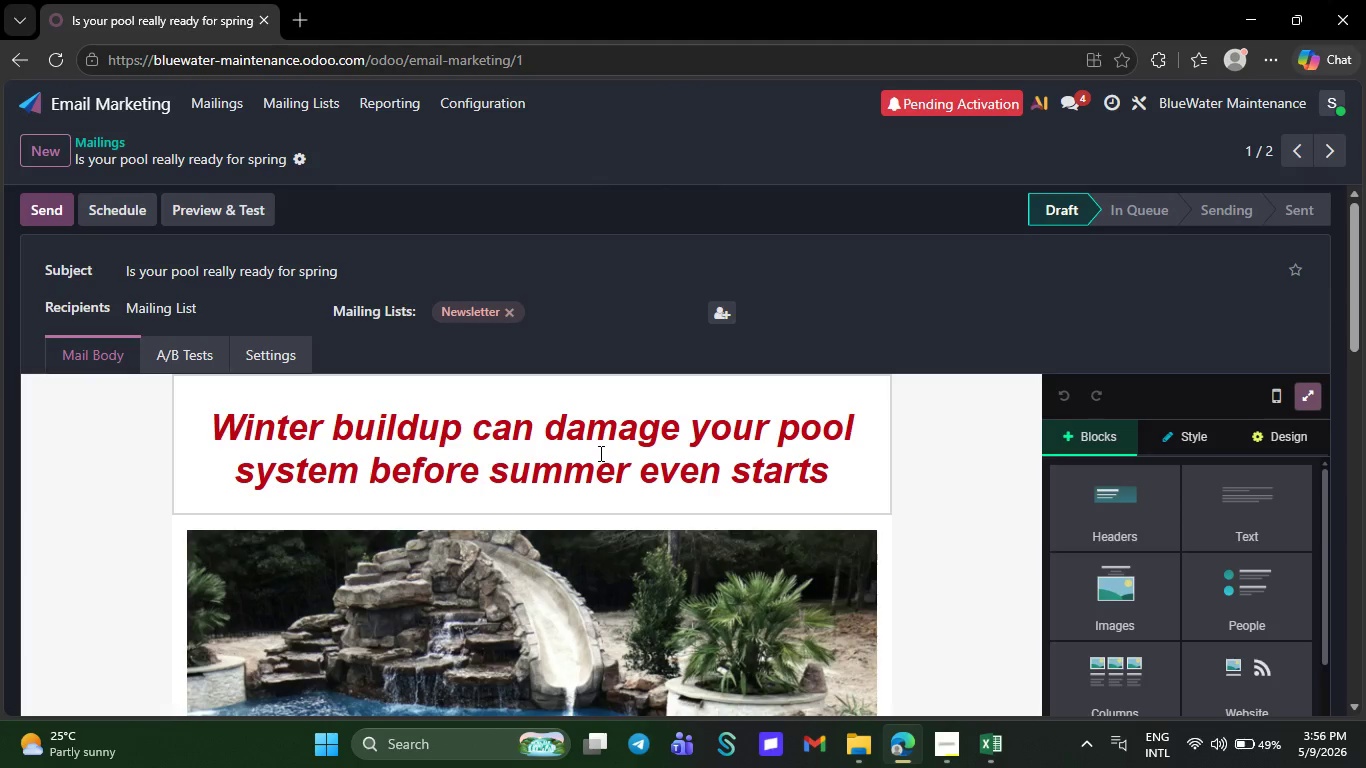 
wait(9.78)
 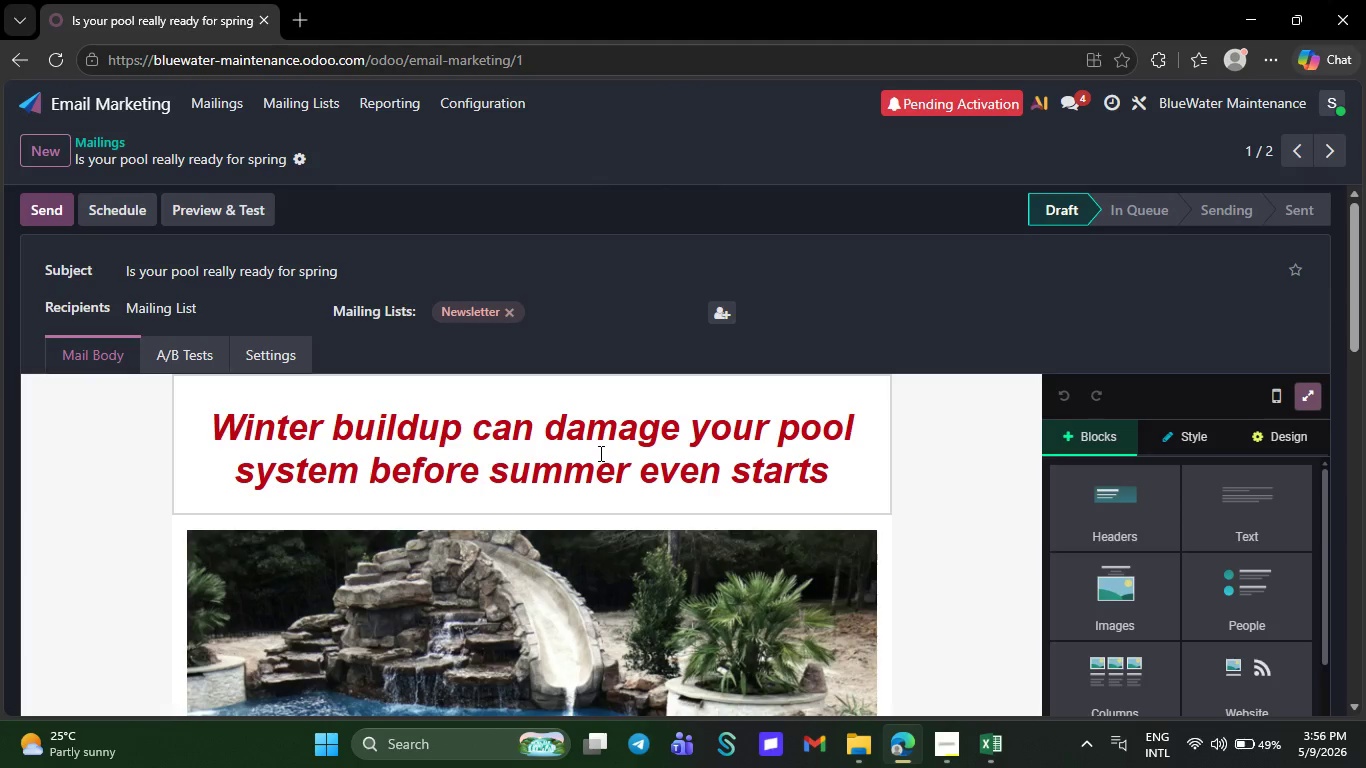 
double_click([1320, 393])
 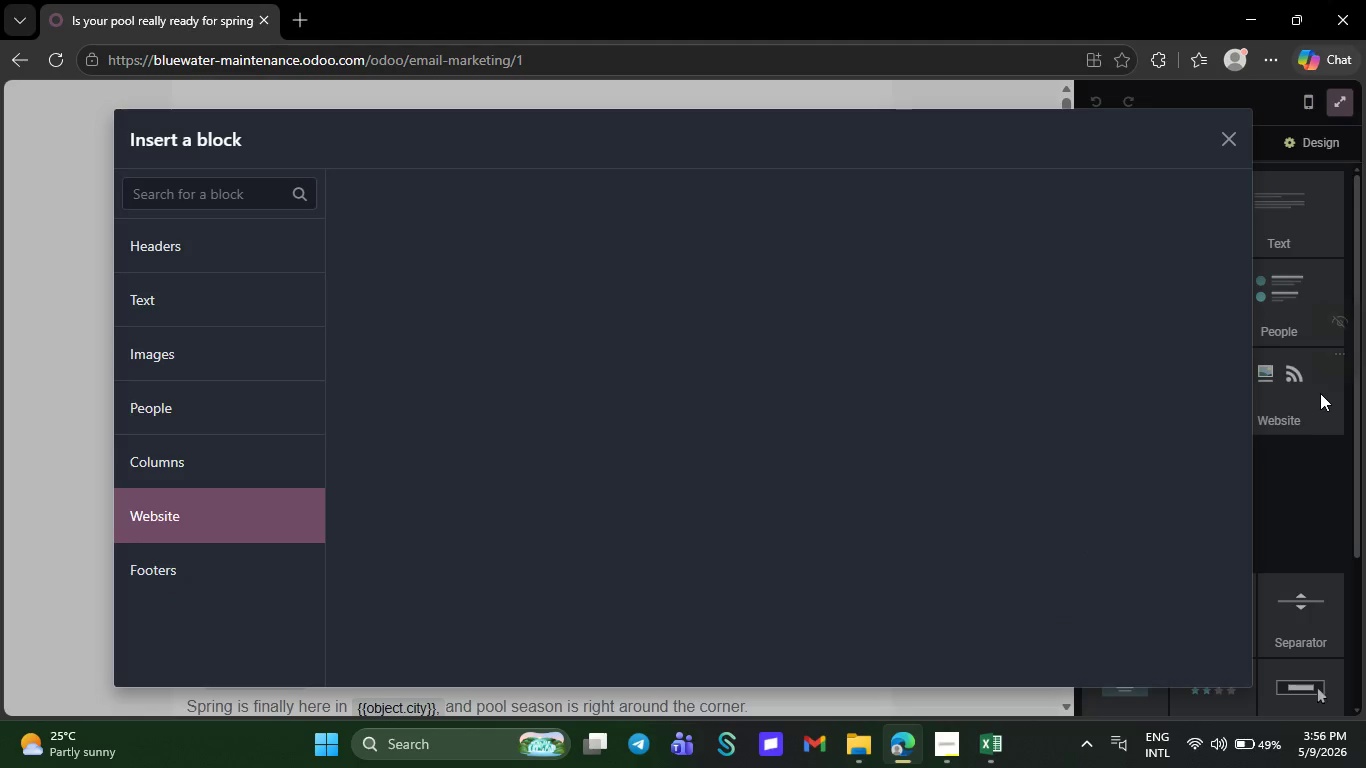 
triple_click([1320, 393])
 